 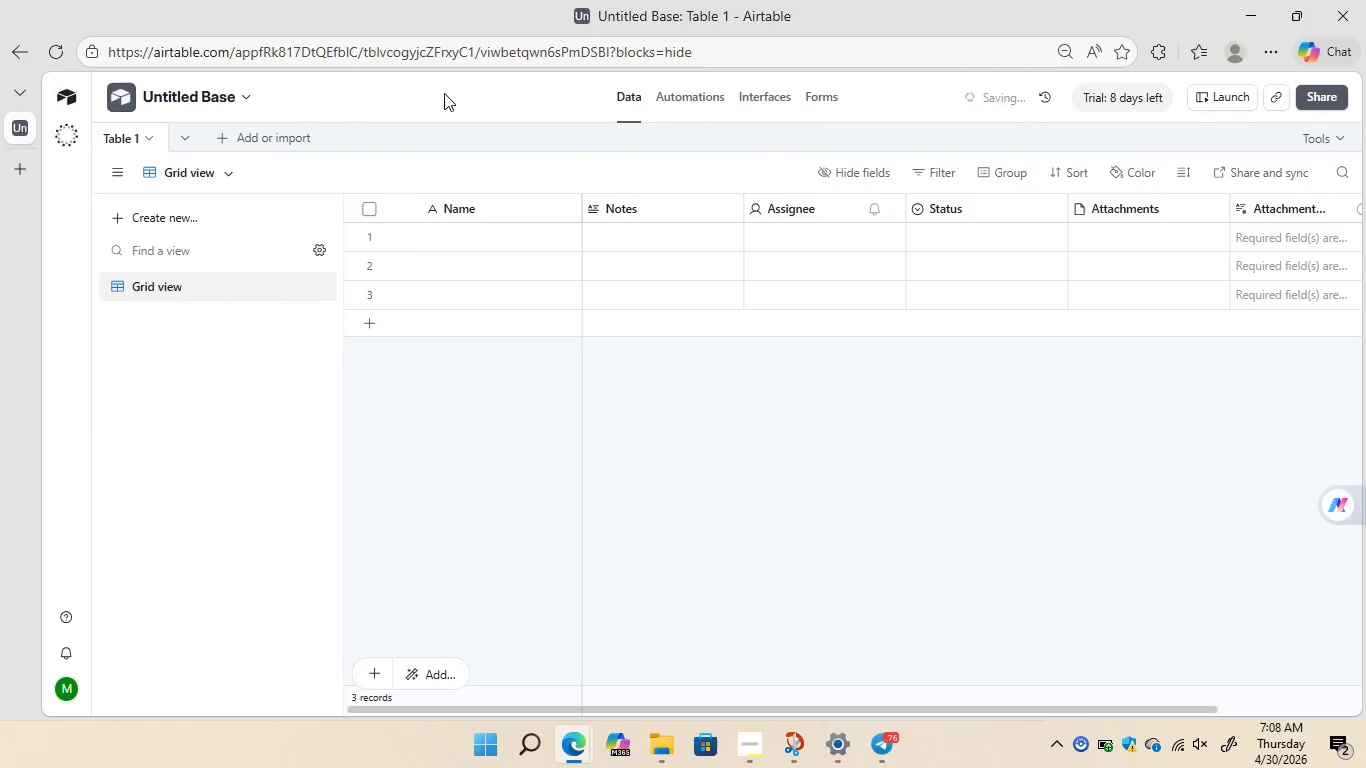 
left_click([202, 95])
 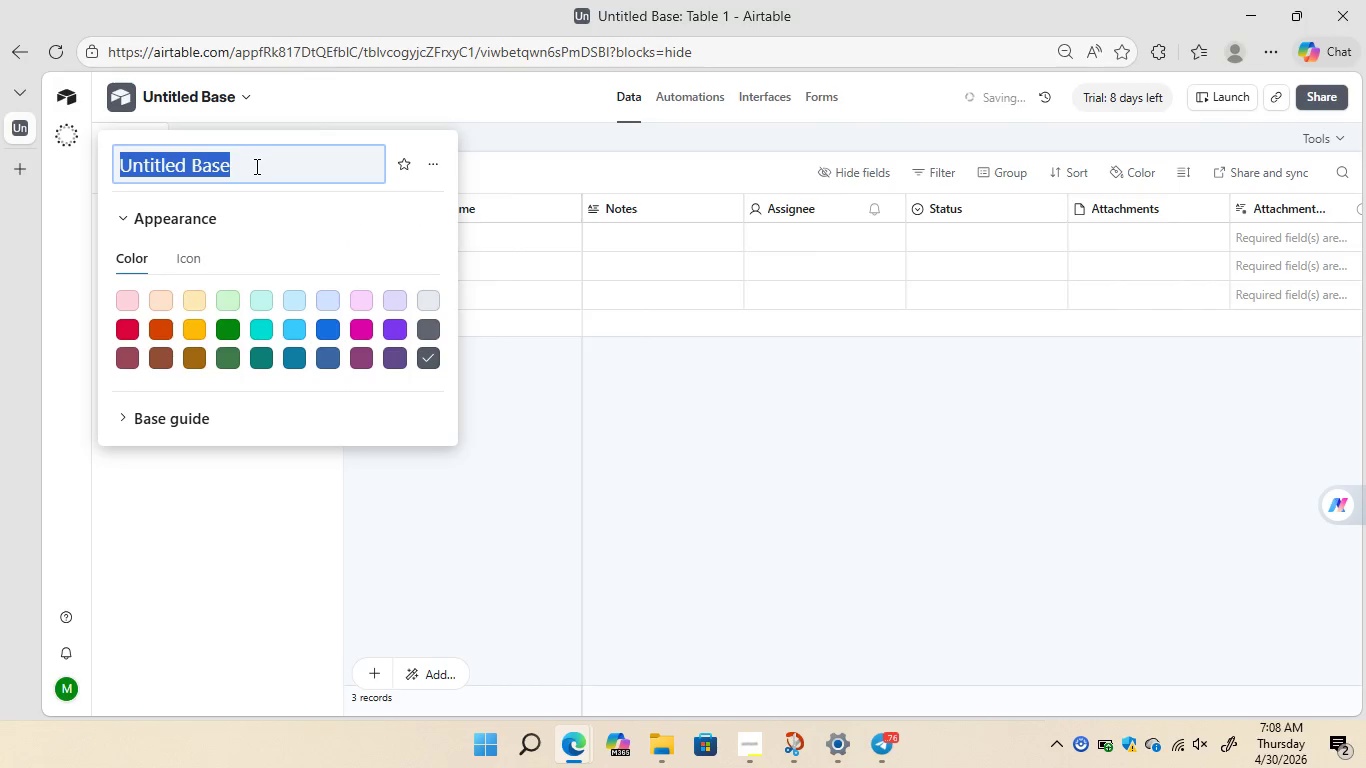 
left_click([255, 166])
 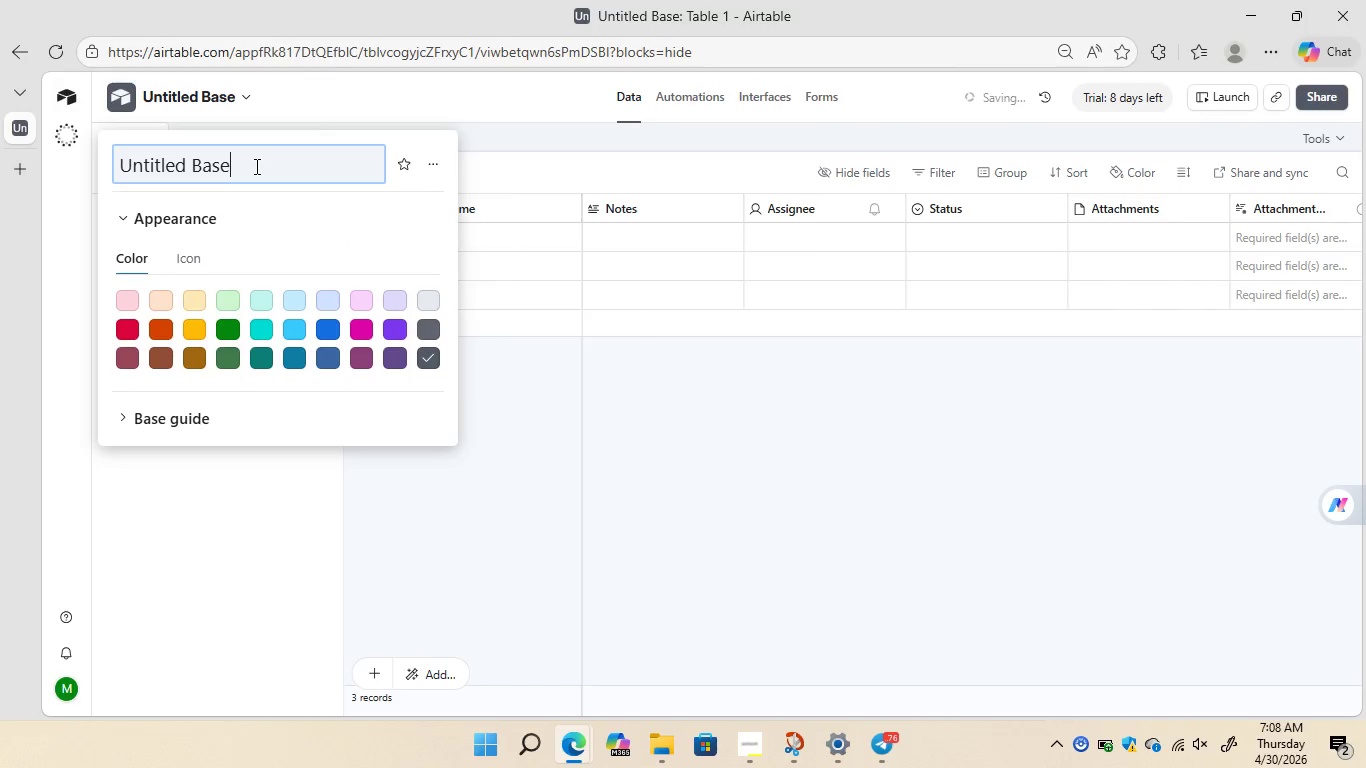 
key(Backspace)
 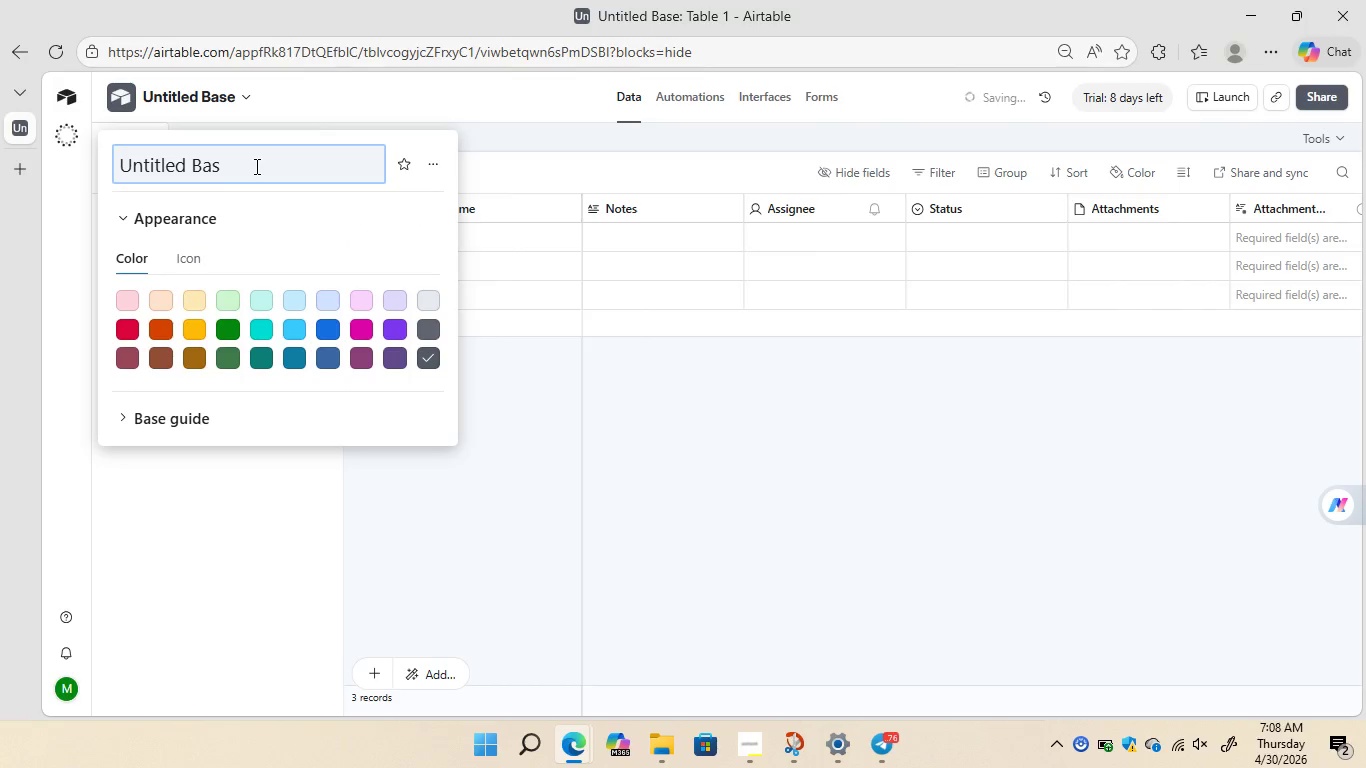 
key(Backspace)
 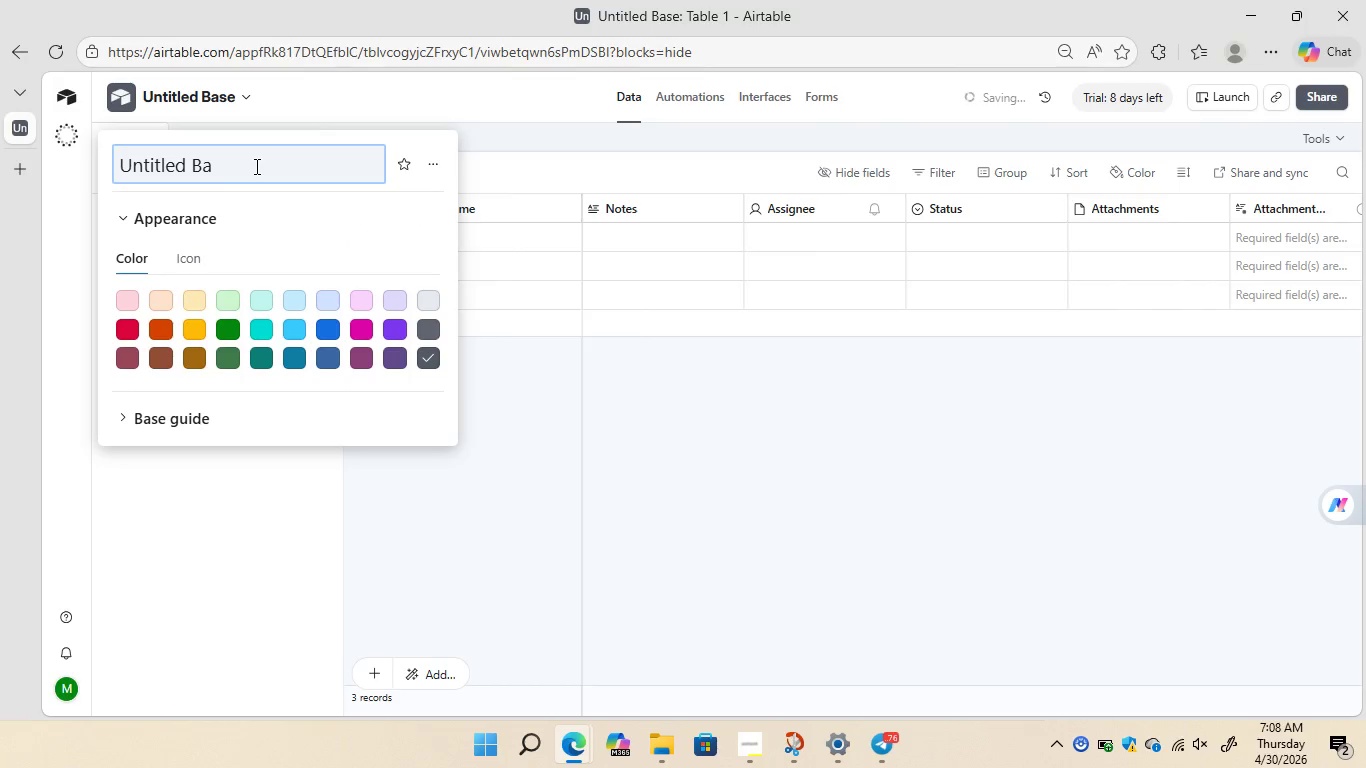 
key(Backspace)
 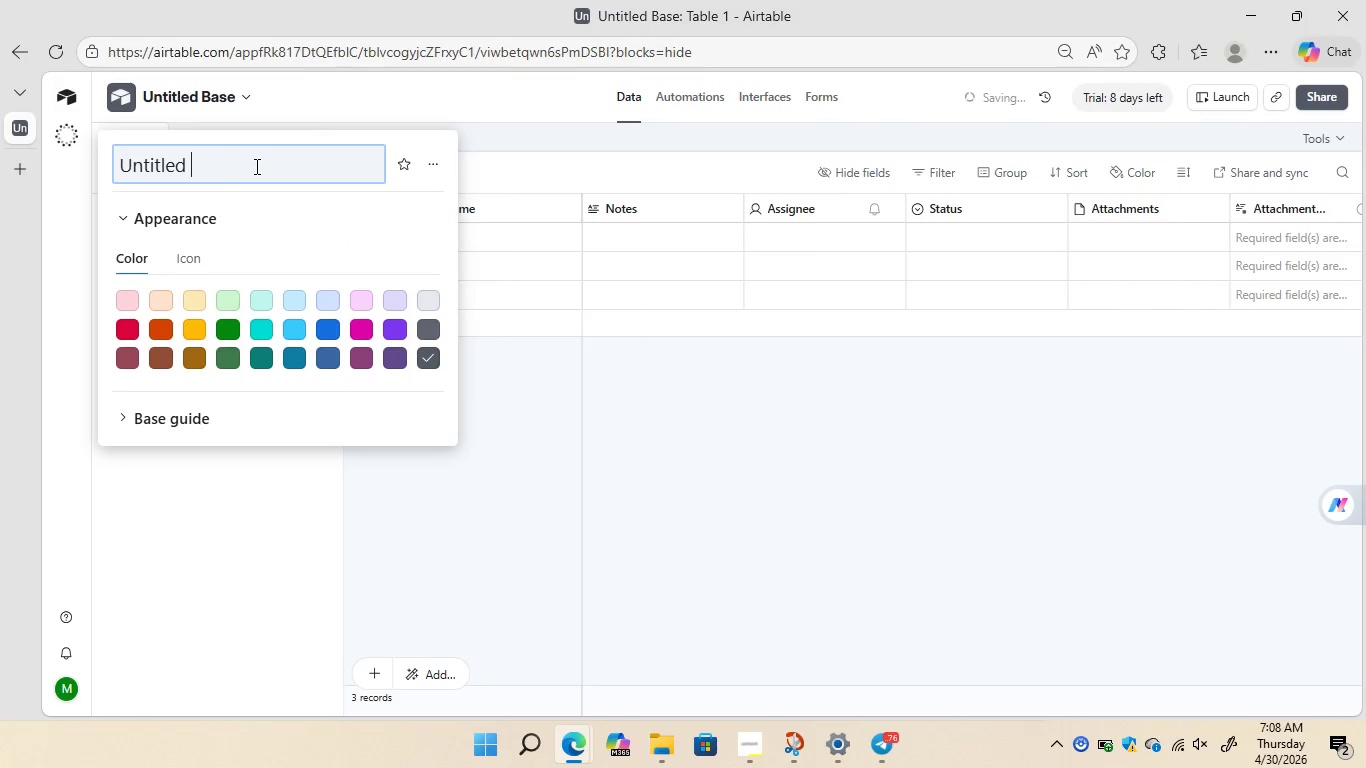 
key(Backspace)
 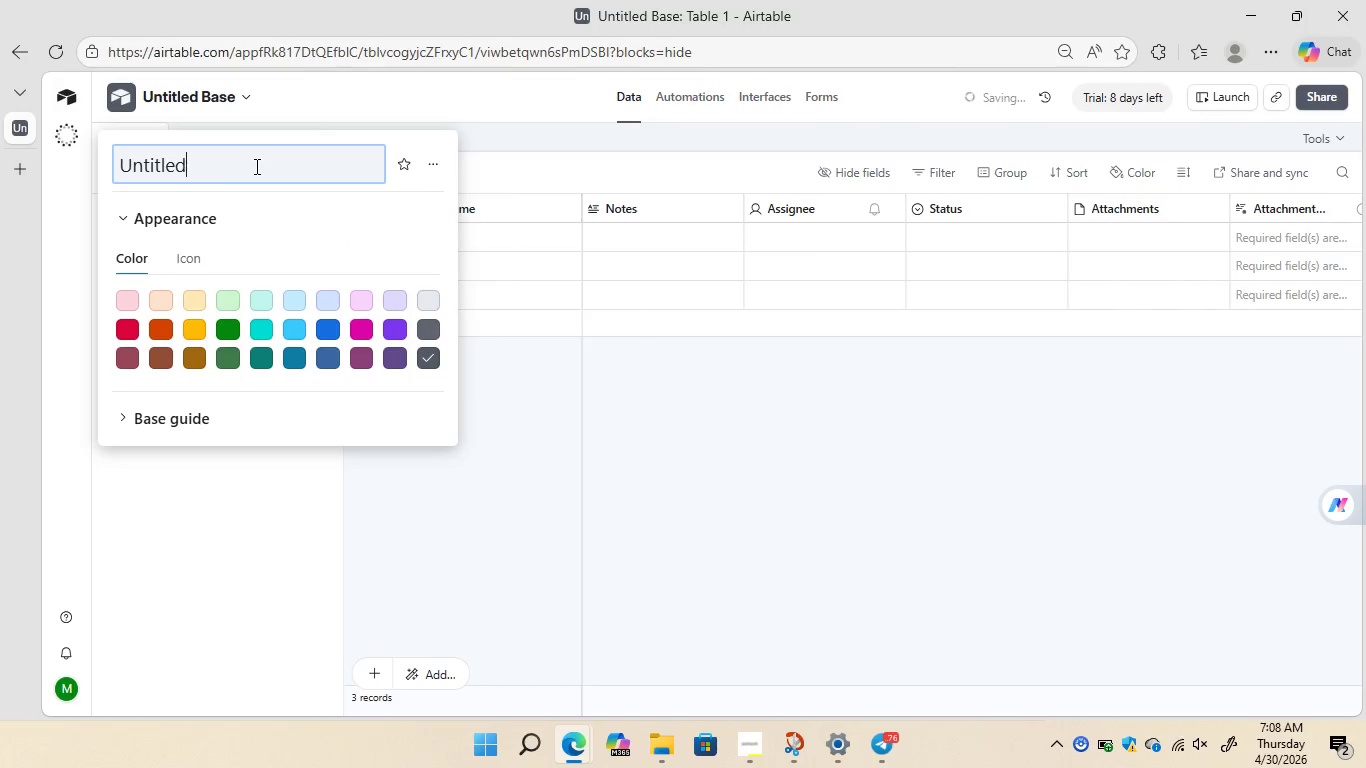 
hold_key(key=Backspace, duration=1.11)
 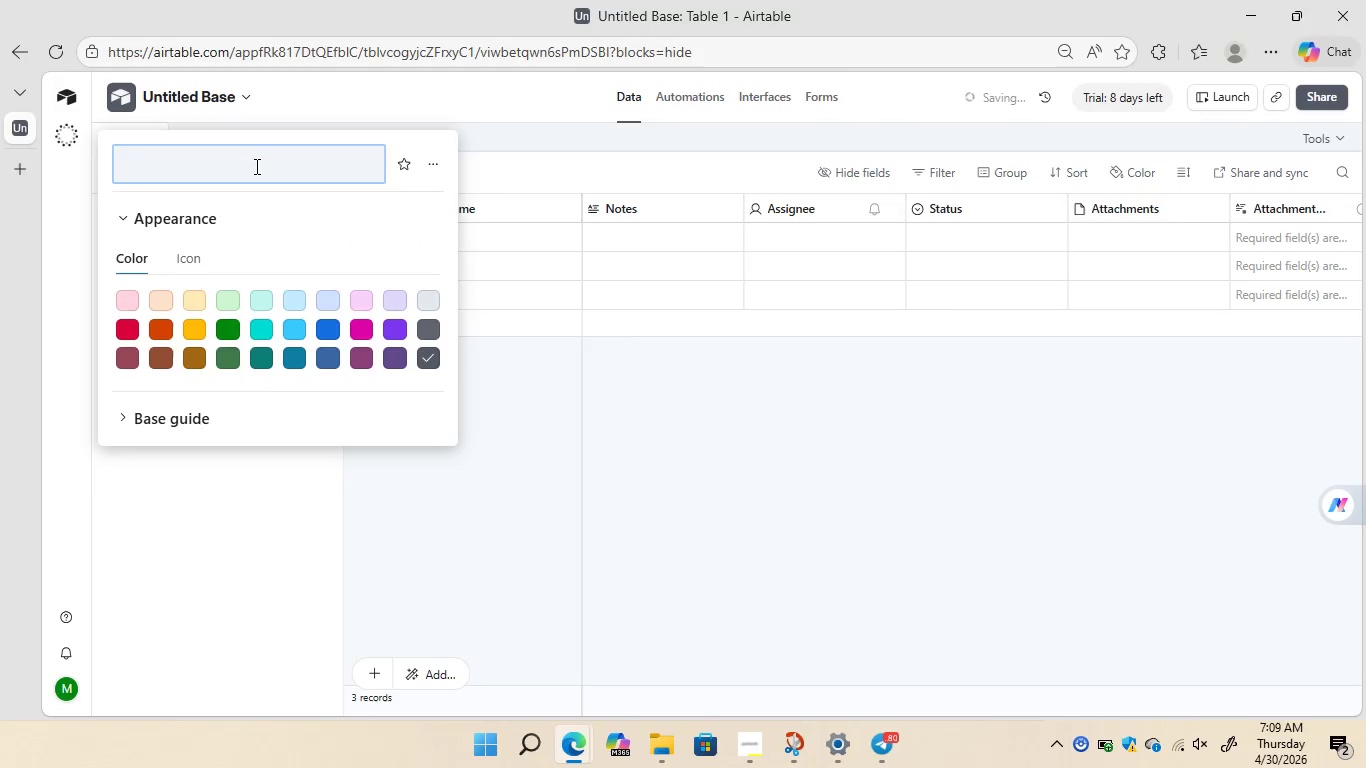 
type(Artisanal Service Tracker)
 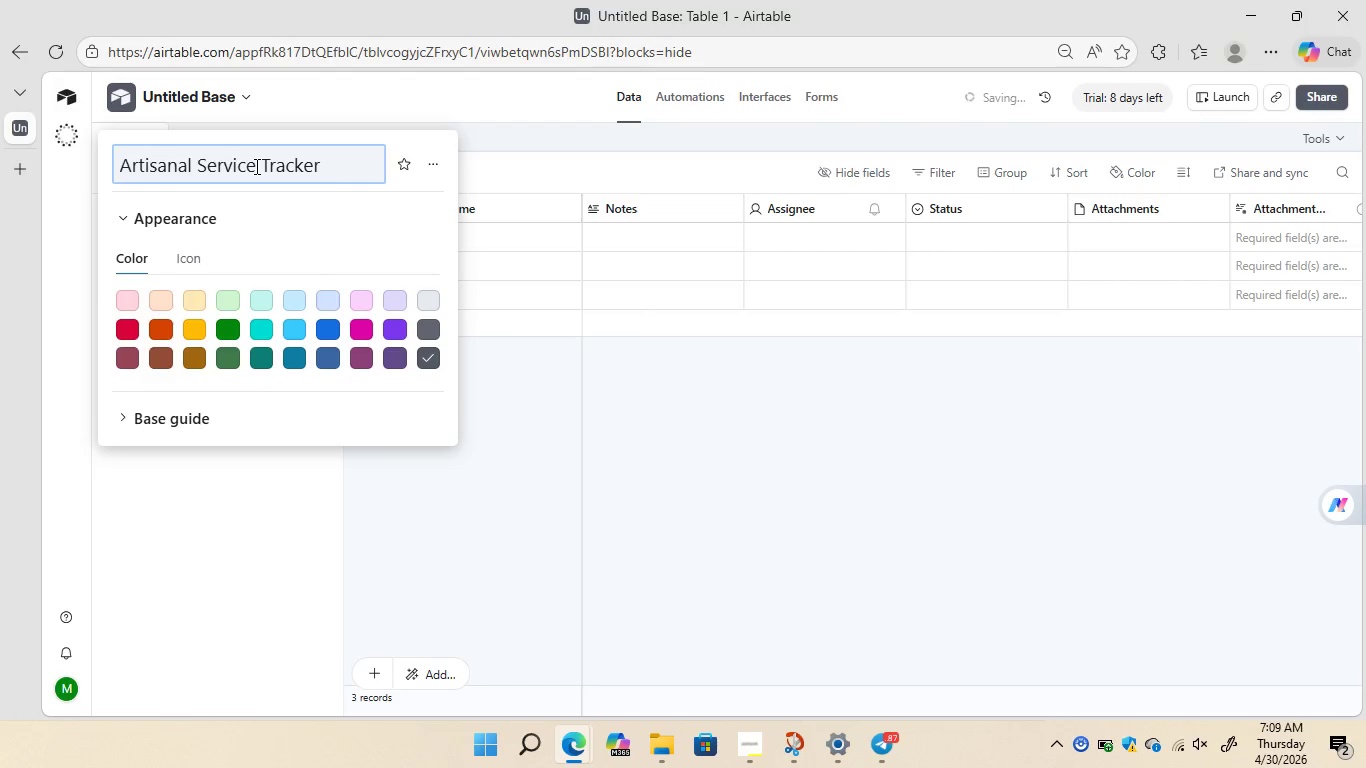 
wait(6.69)
 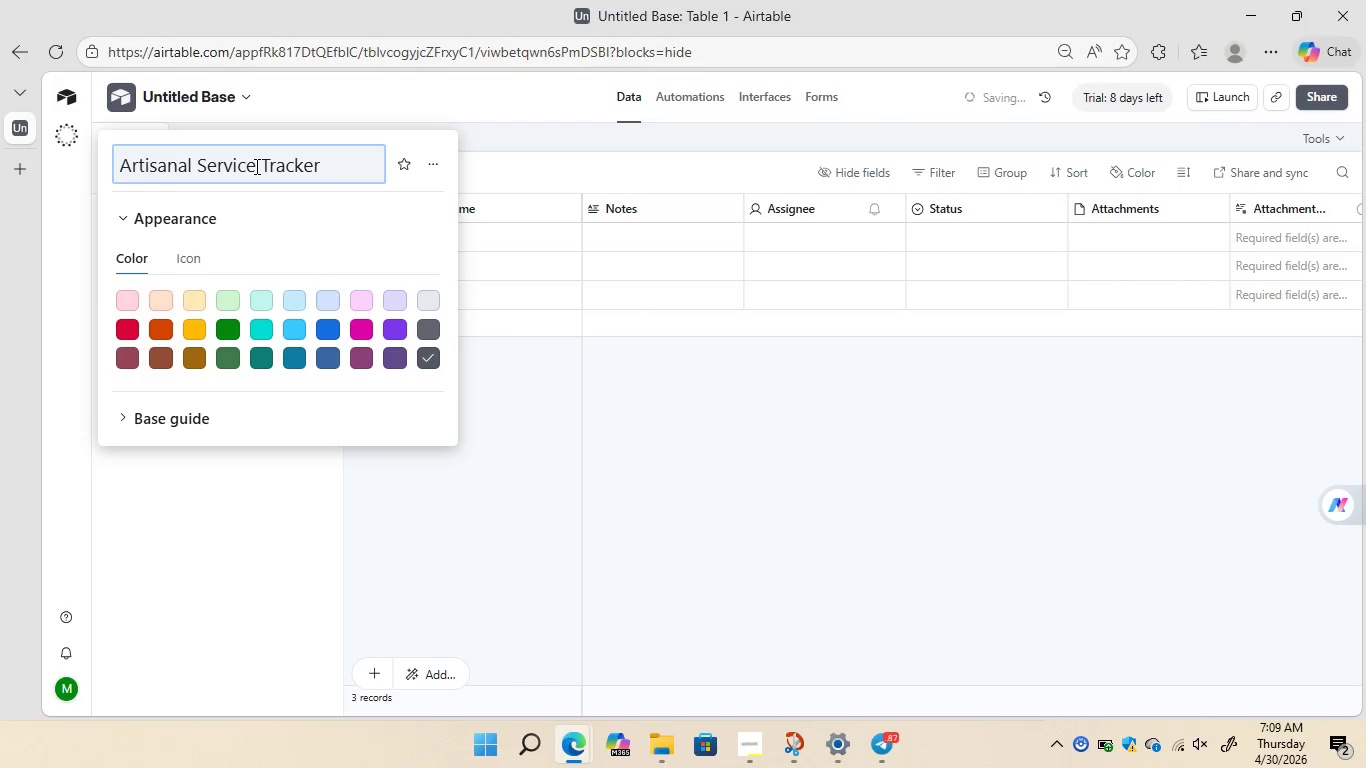 
key(Enter)
 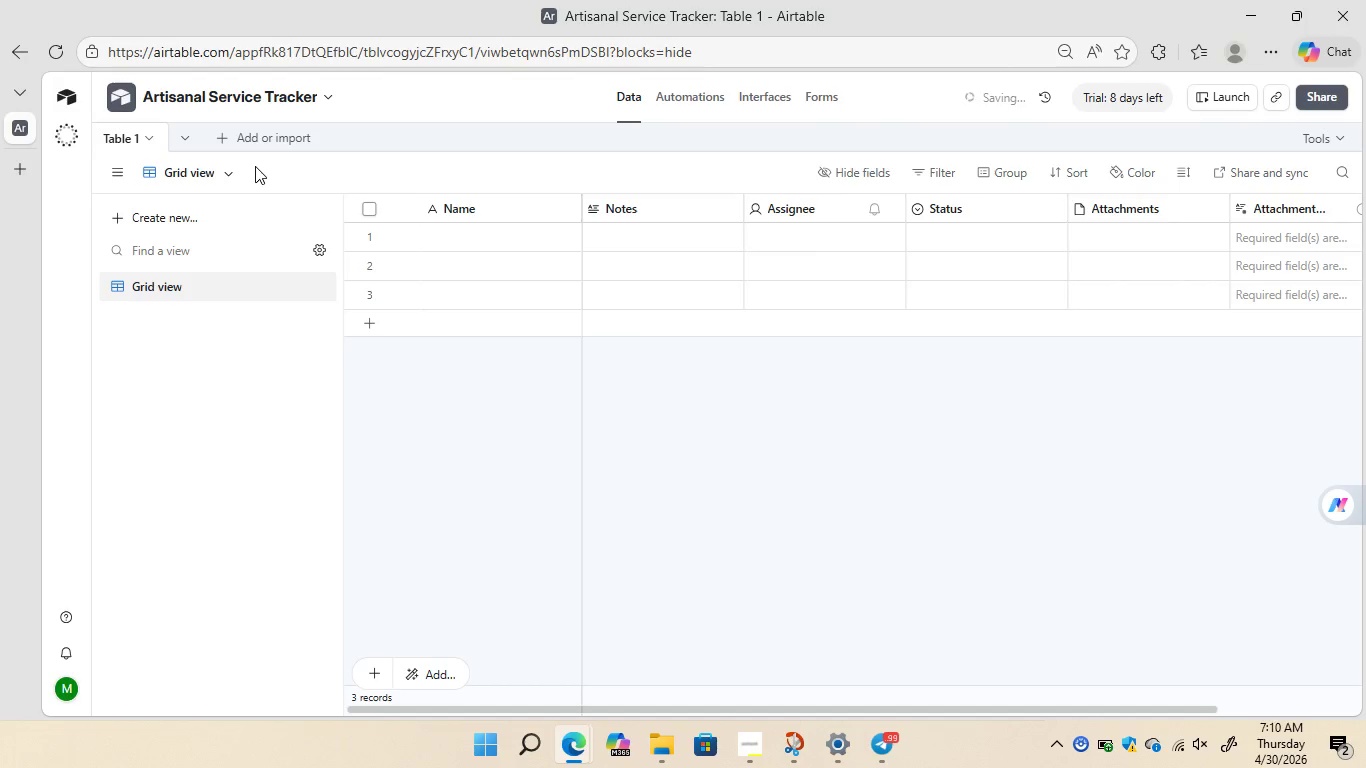 
wait(36.75)
 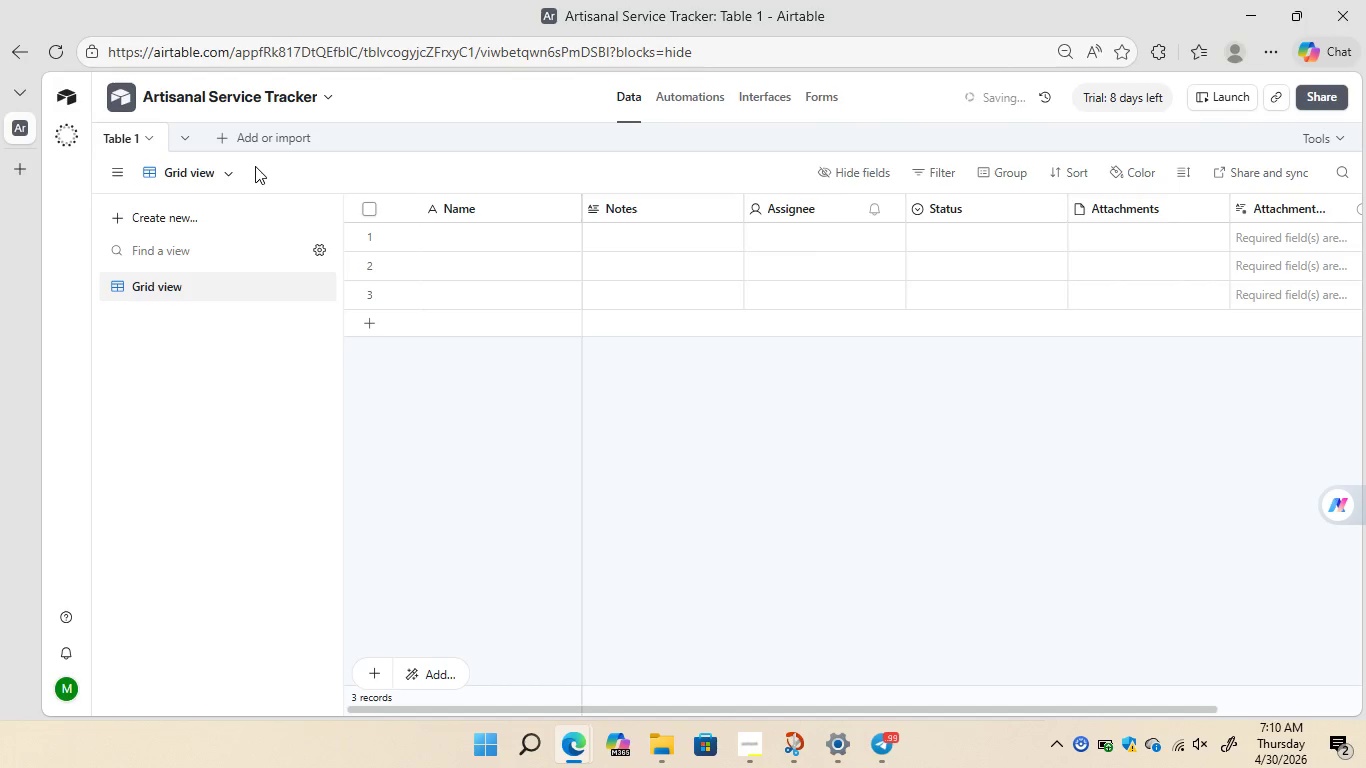 
left_click([175, 289])
 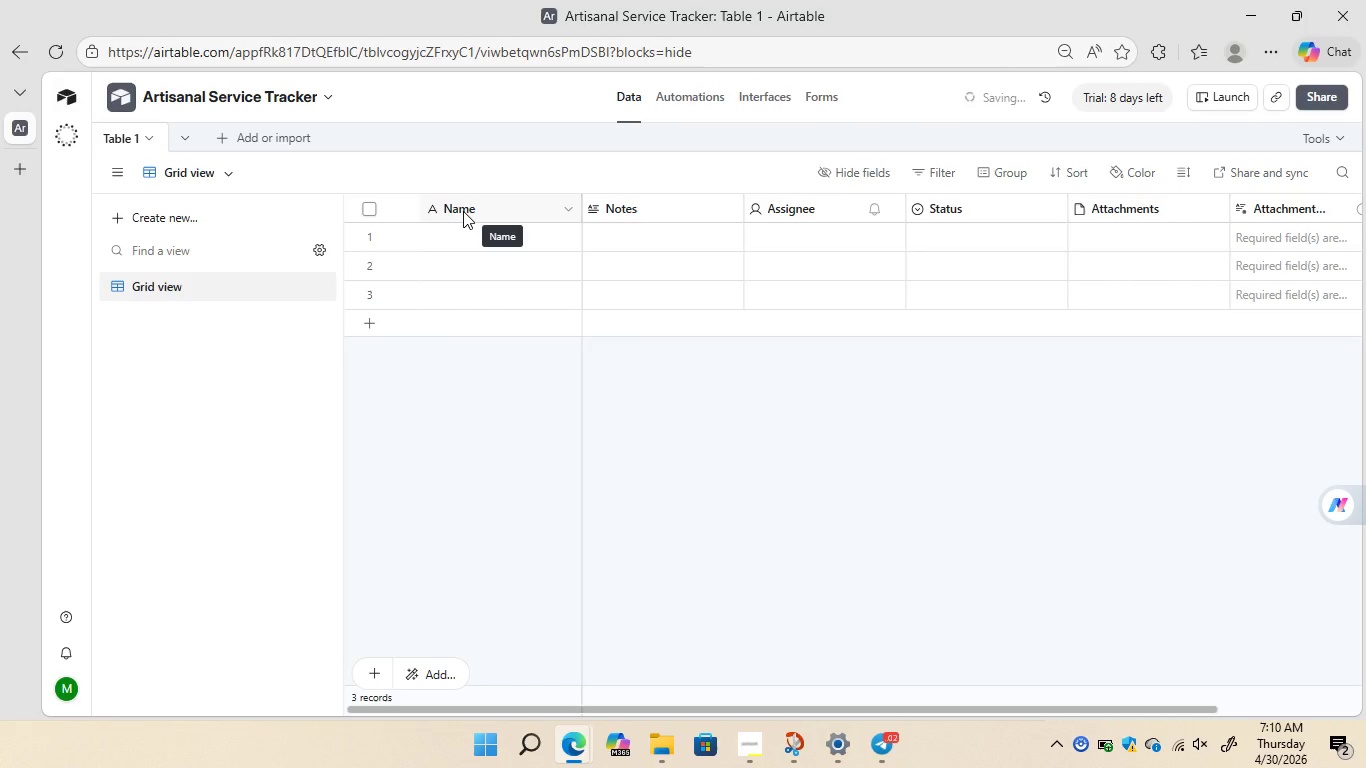 
wait(23.53)
 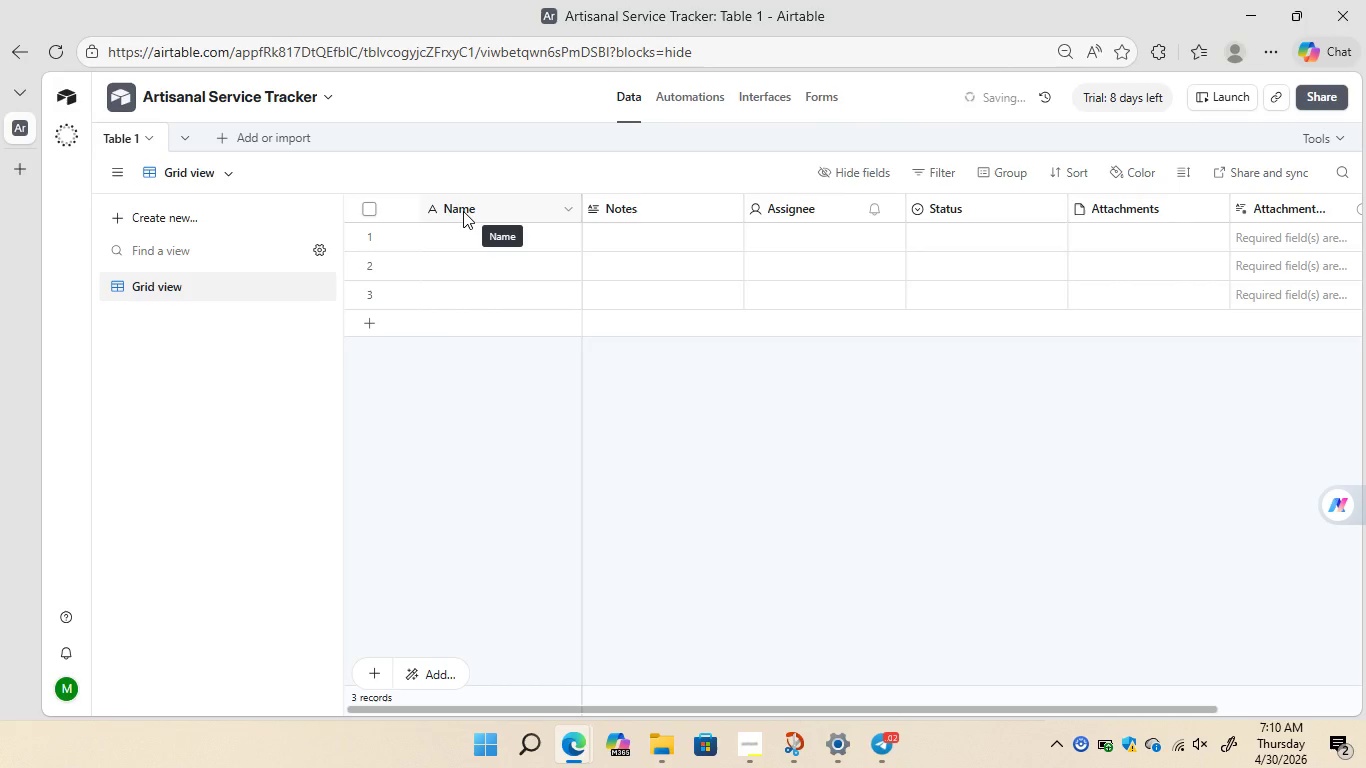 
right_click([463, 205])
 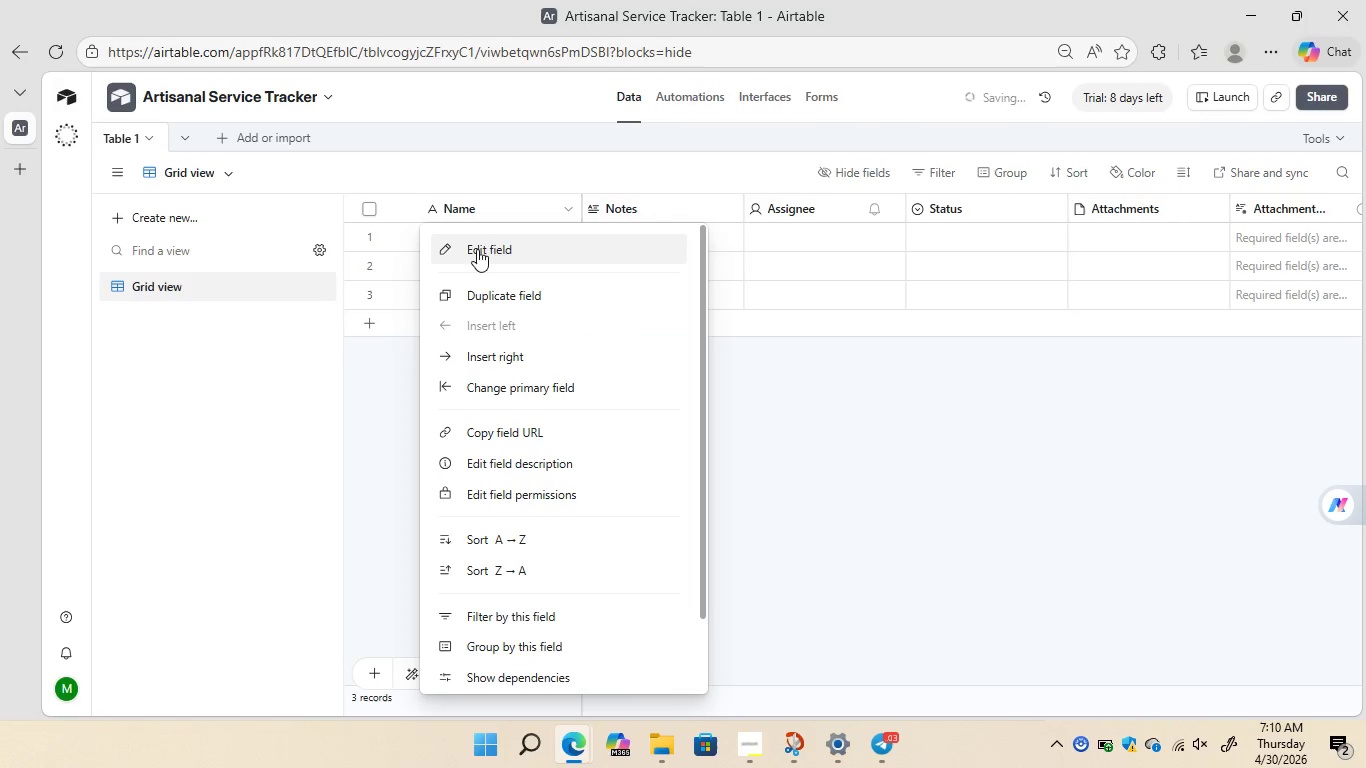 
left_click([477, 249])
 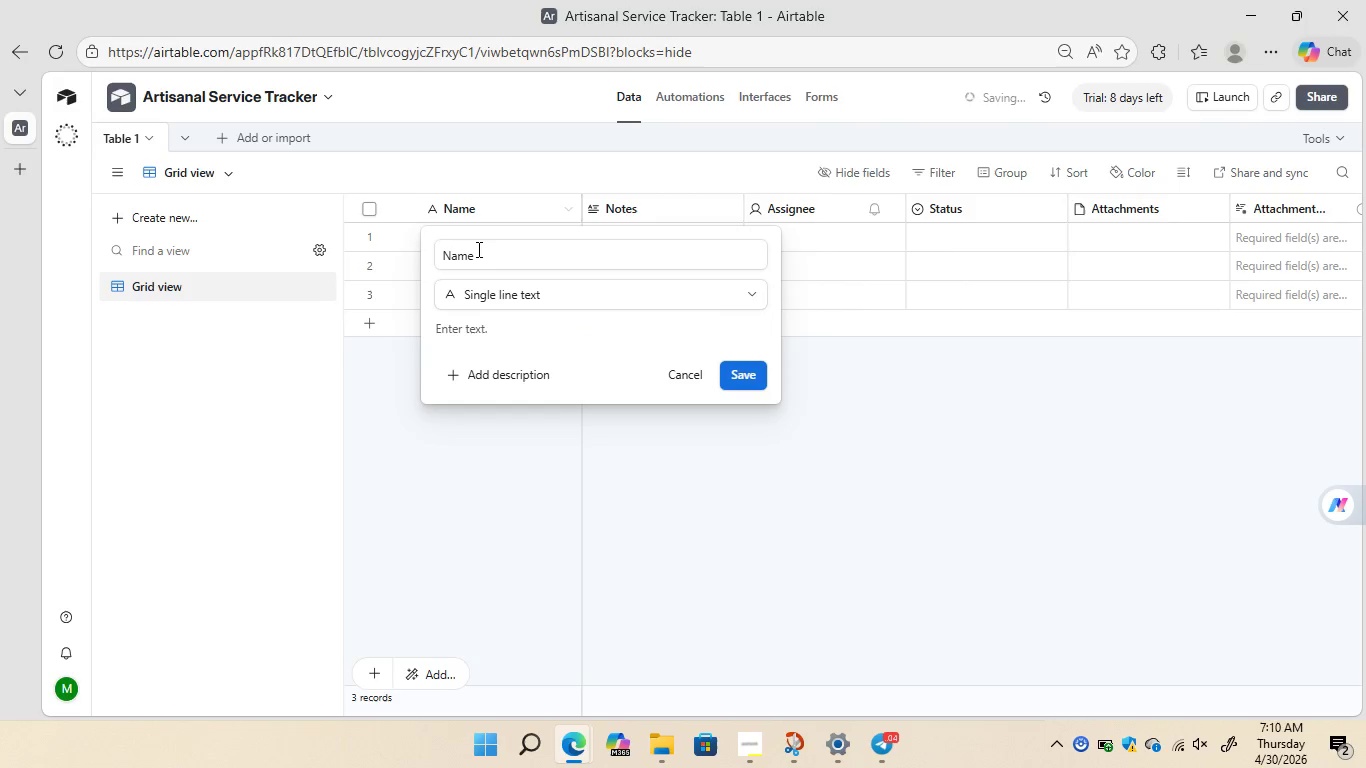 
left_click([477, 249])
 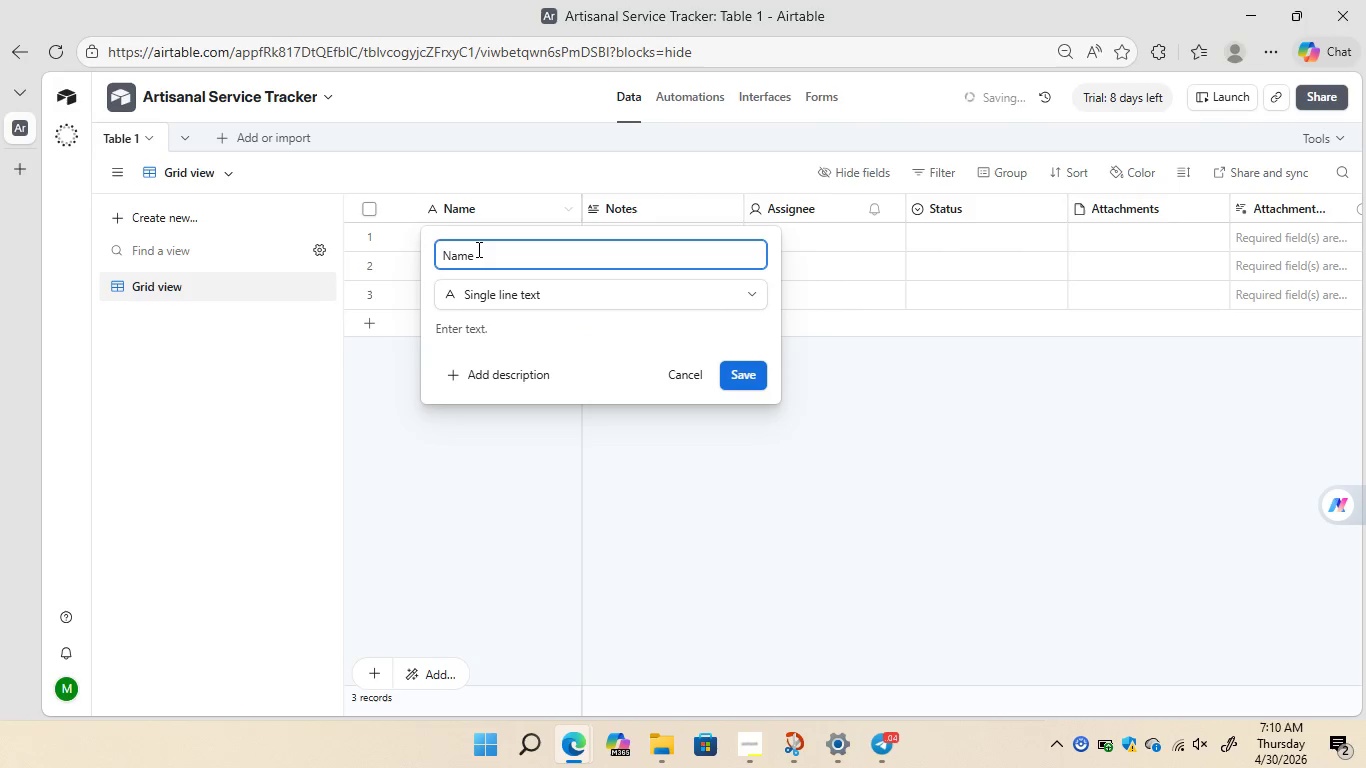 
hold_key(key=Backspace, duration=0.81)
 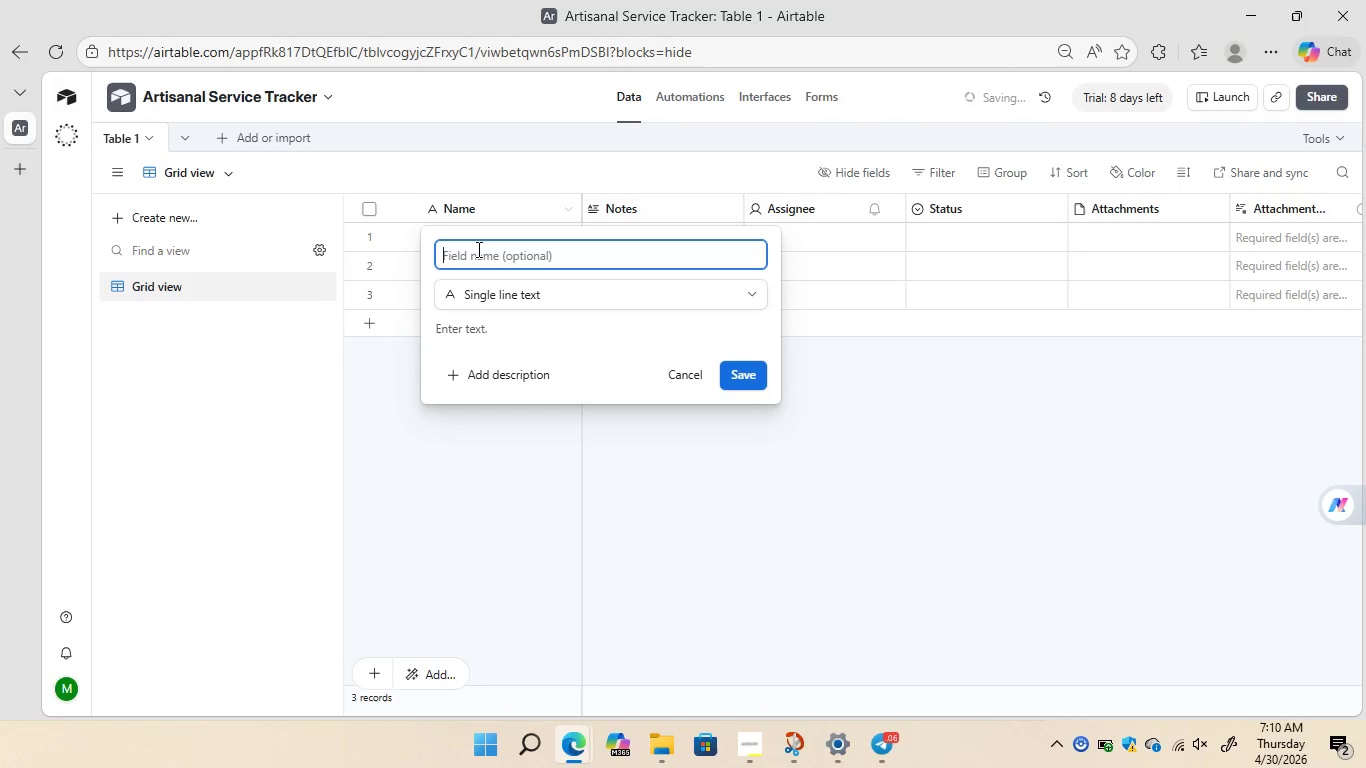 
type(Order ID)
 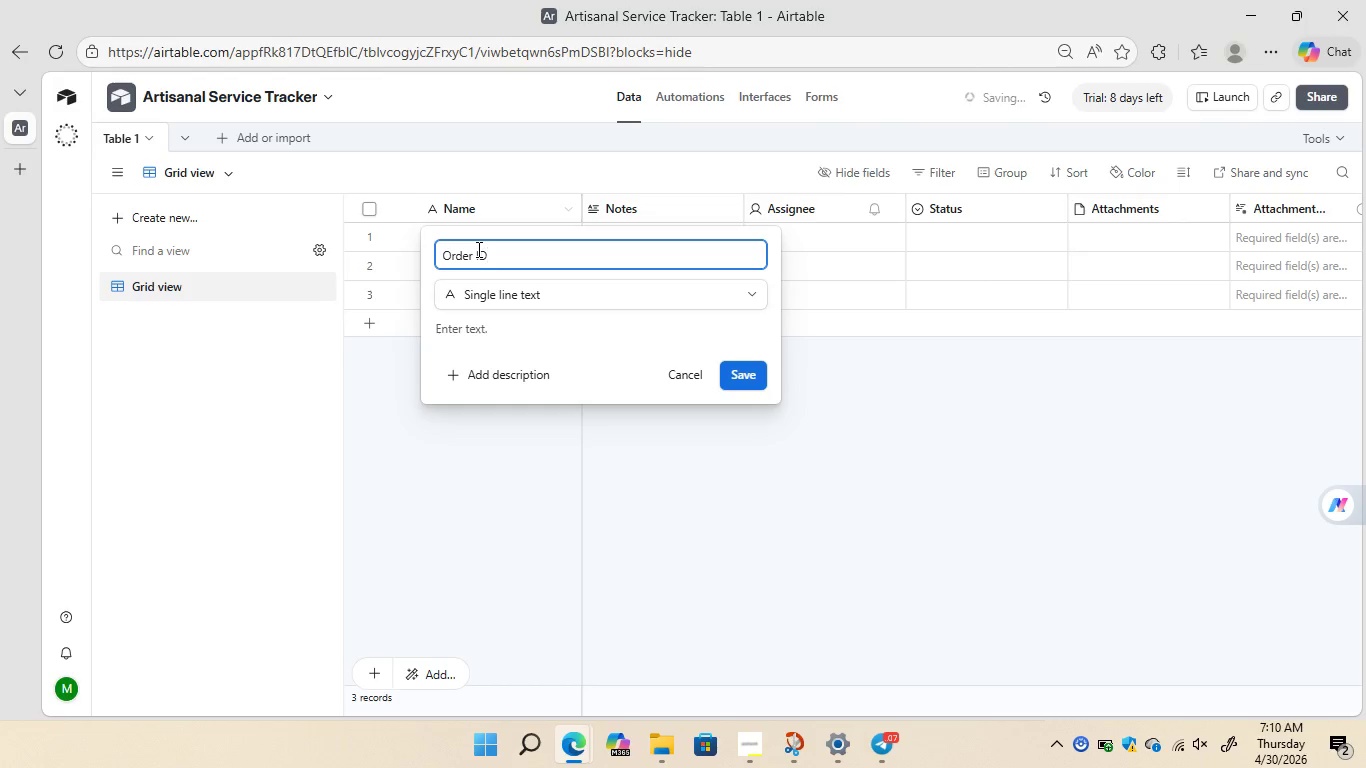 
wait(5.78)
 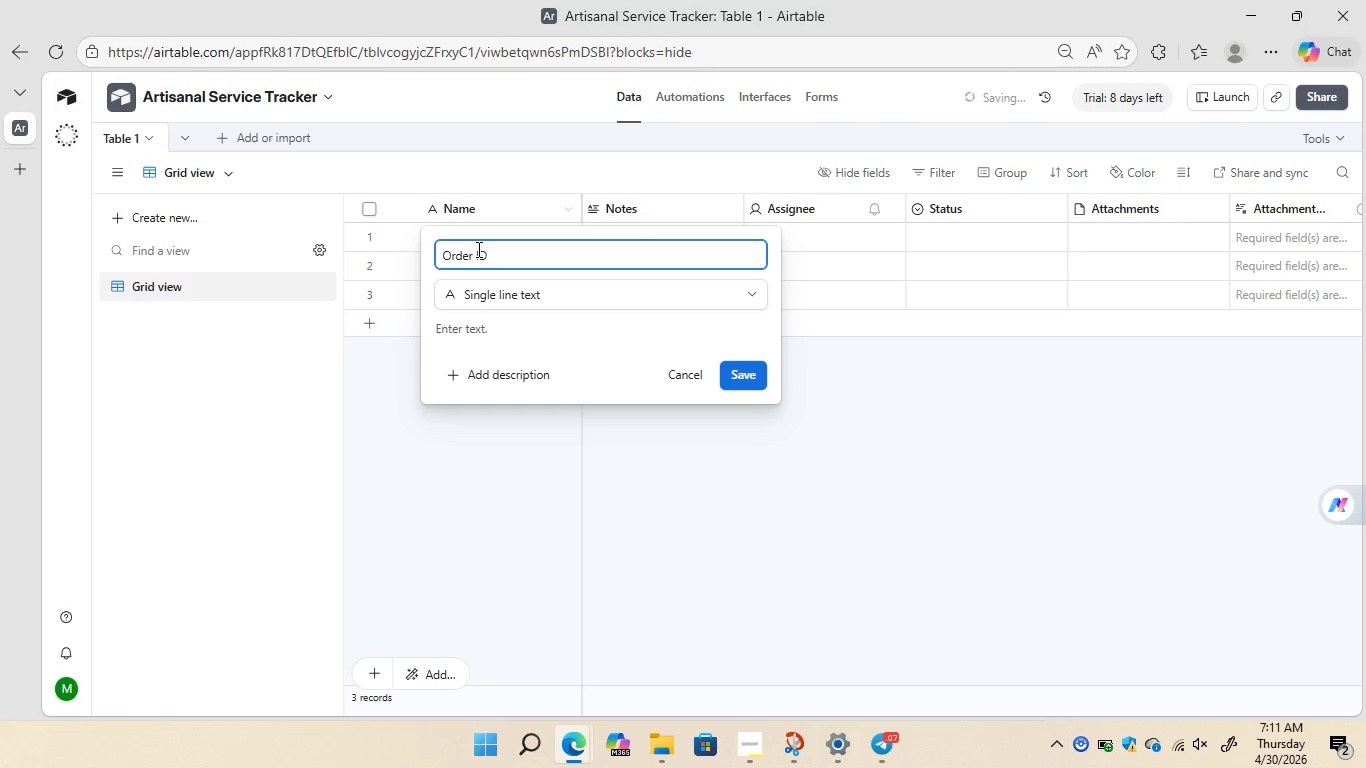 
left_click([553, 295])
 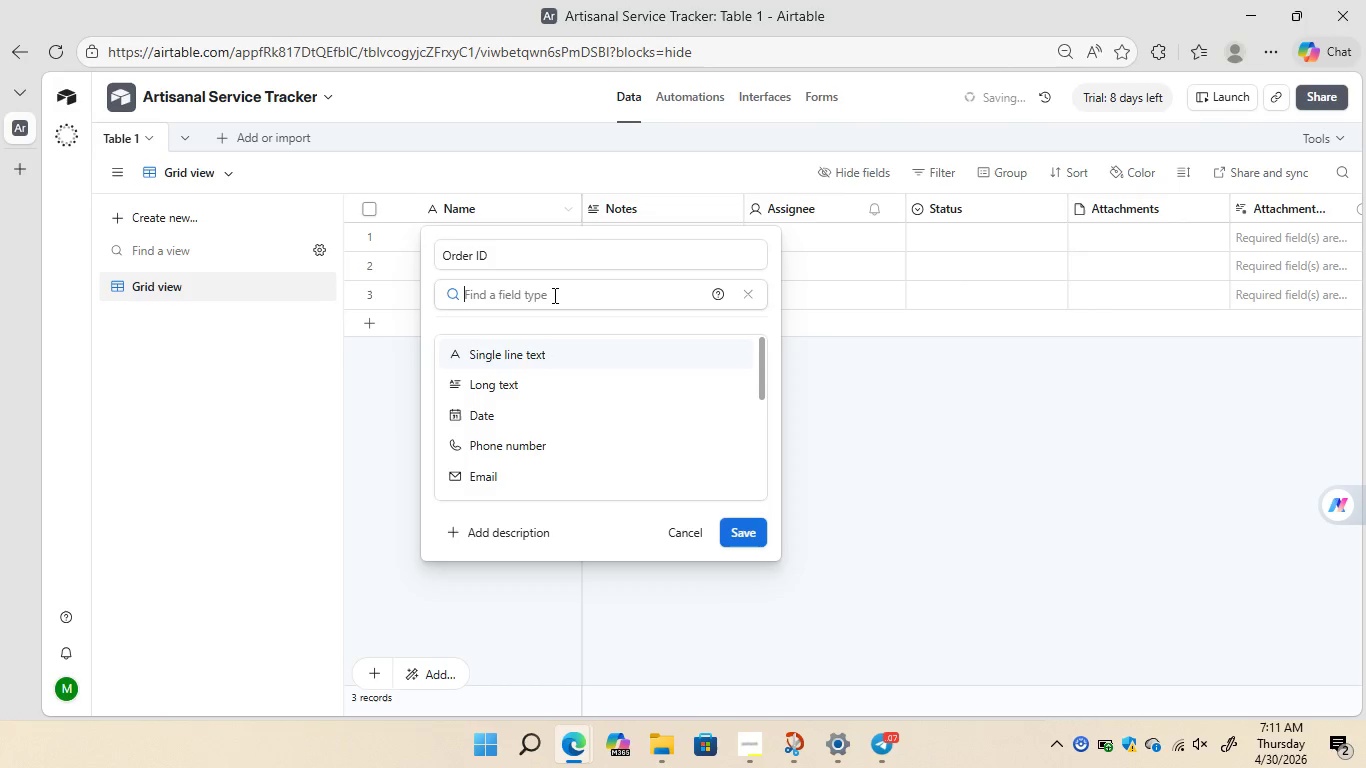 
type(auto)
 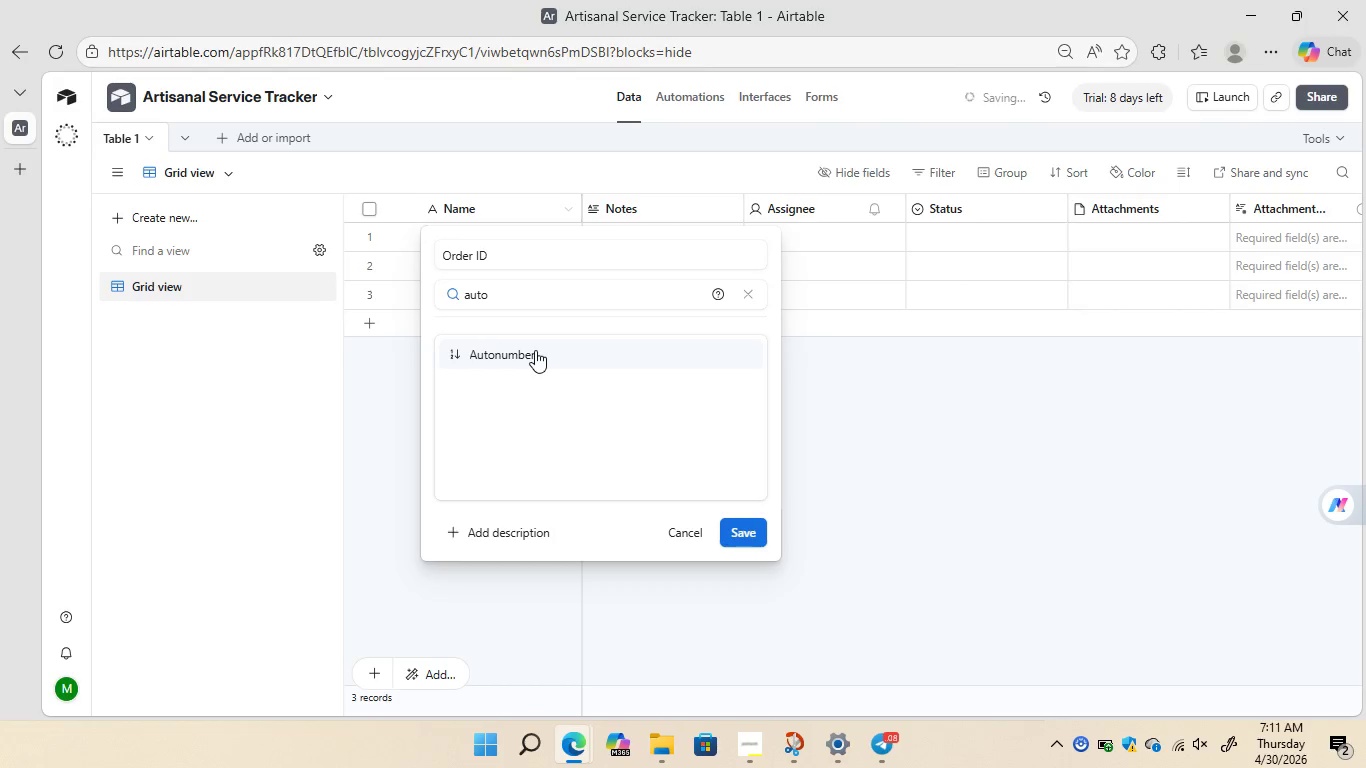 
left_click([535, 350])
 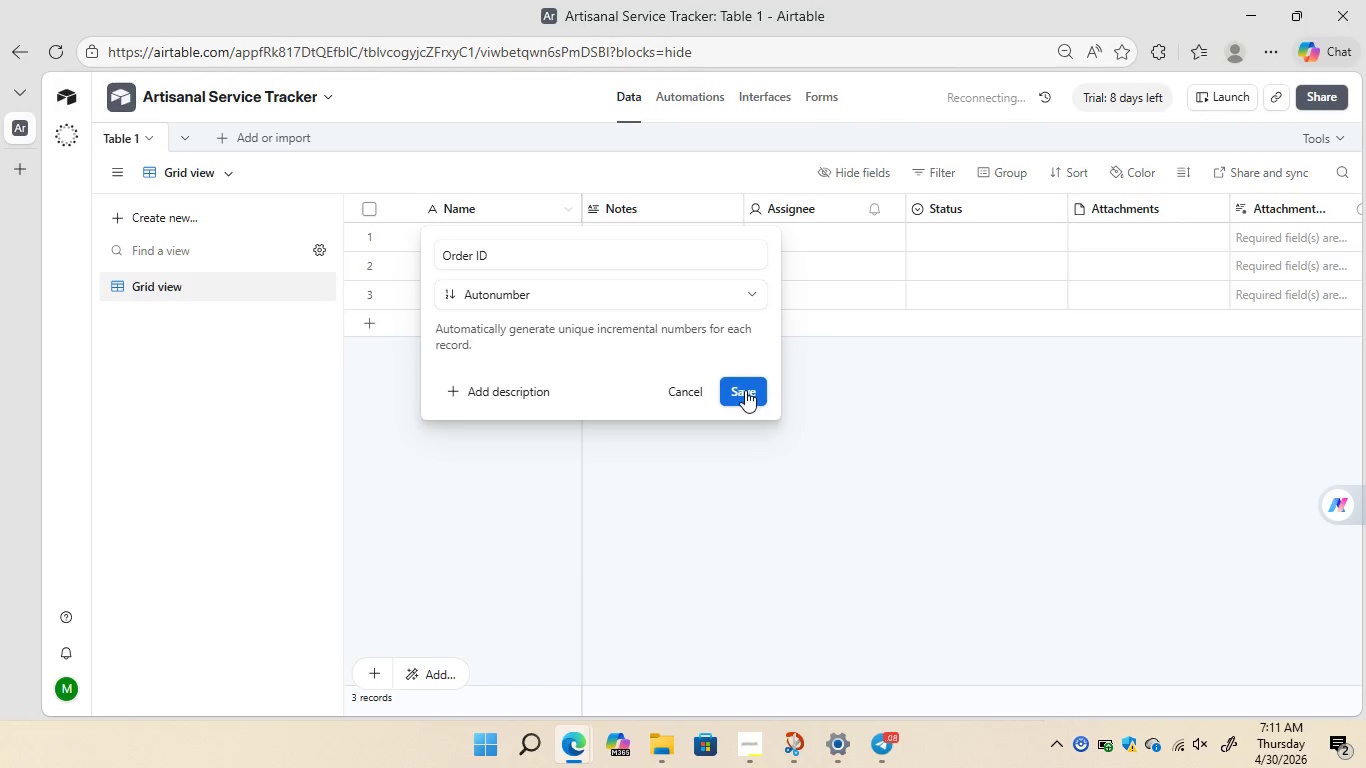 
left_click([745, 390])
 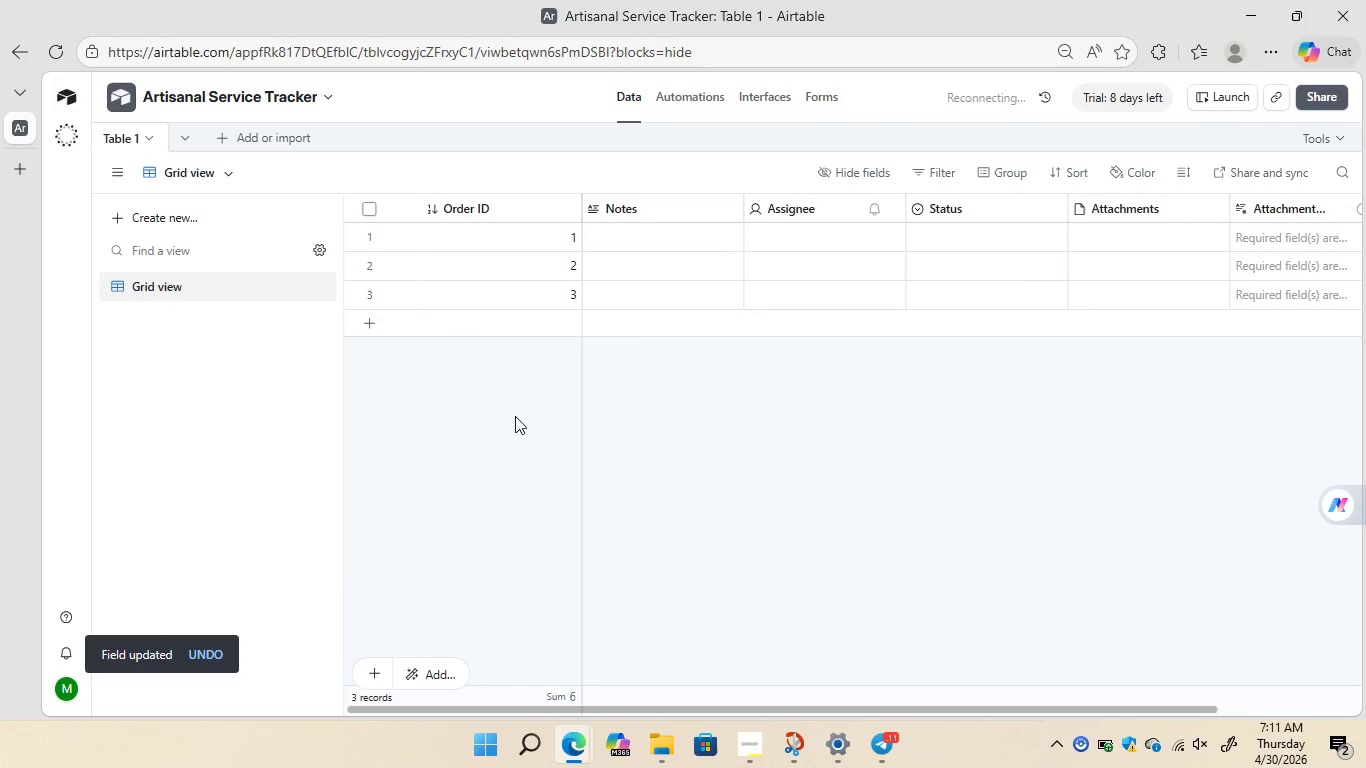 
wait(13.2)
 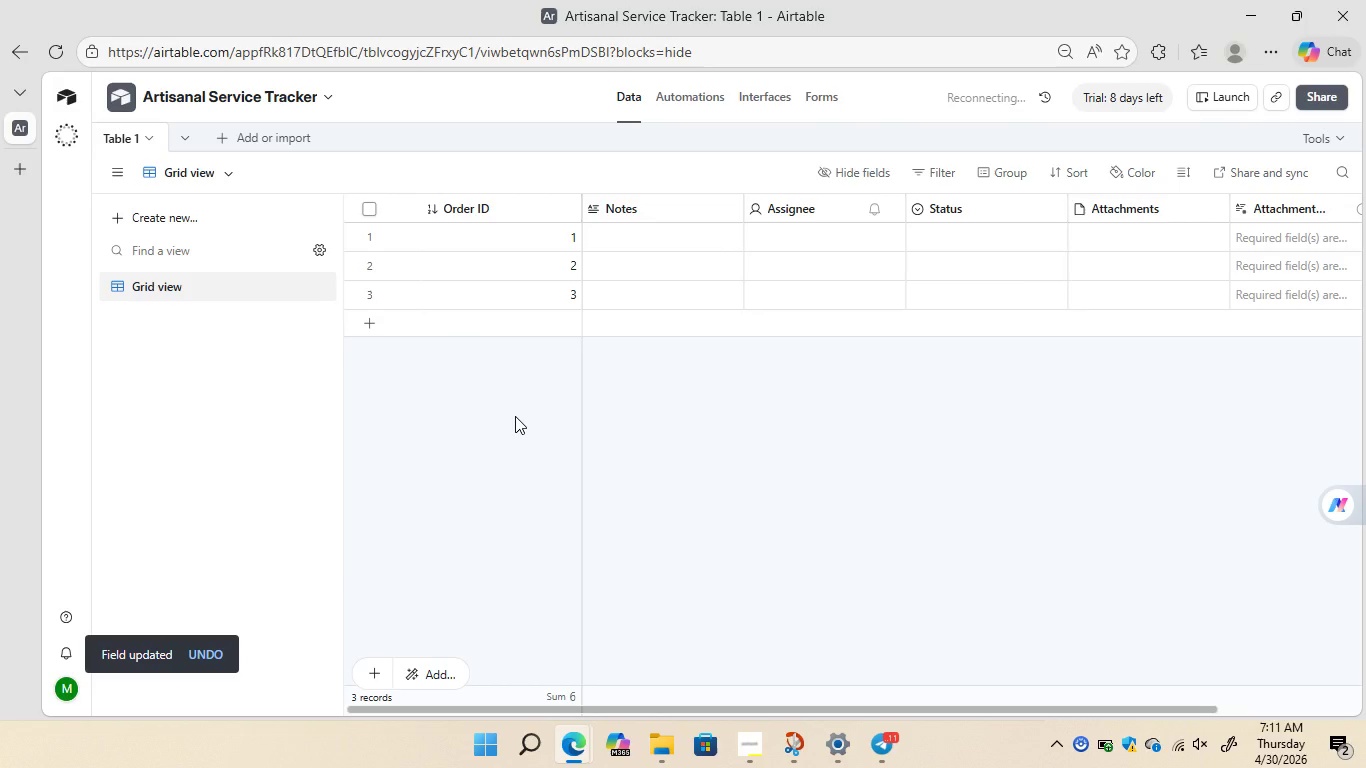 
right_click([630, 204])
 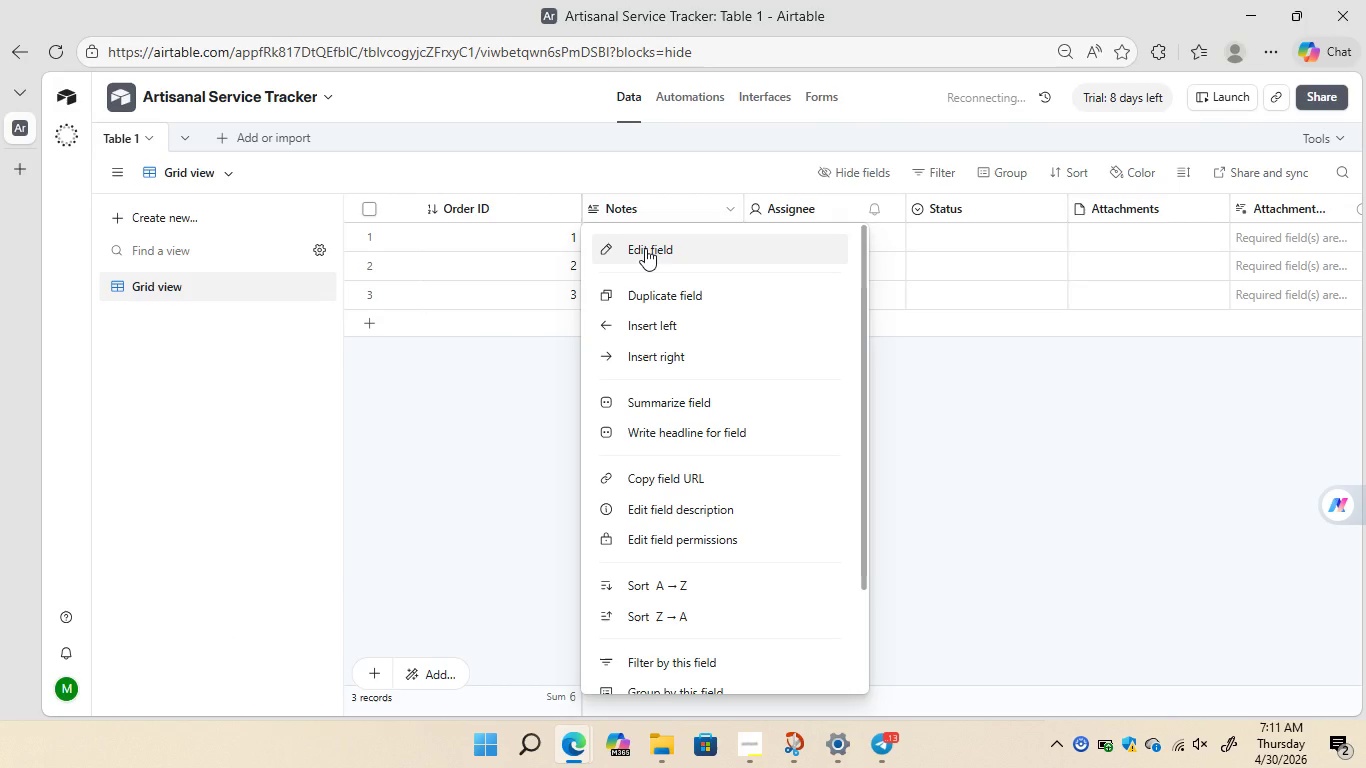 
left_click([645, 248])
 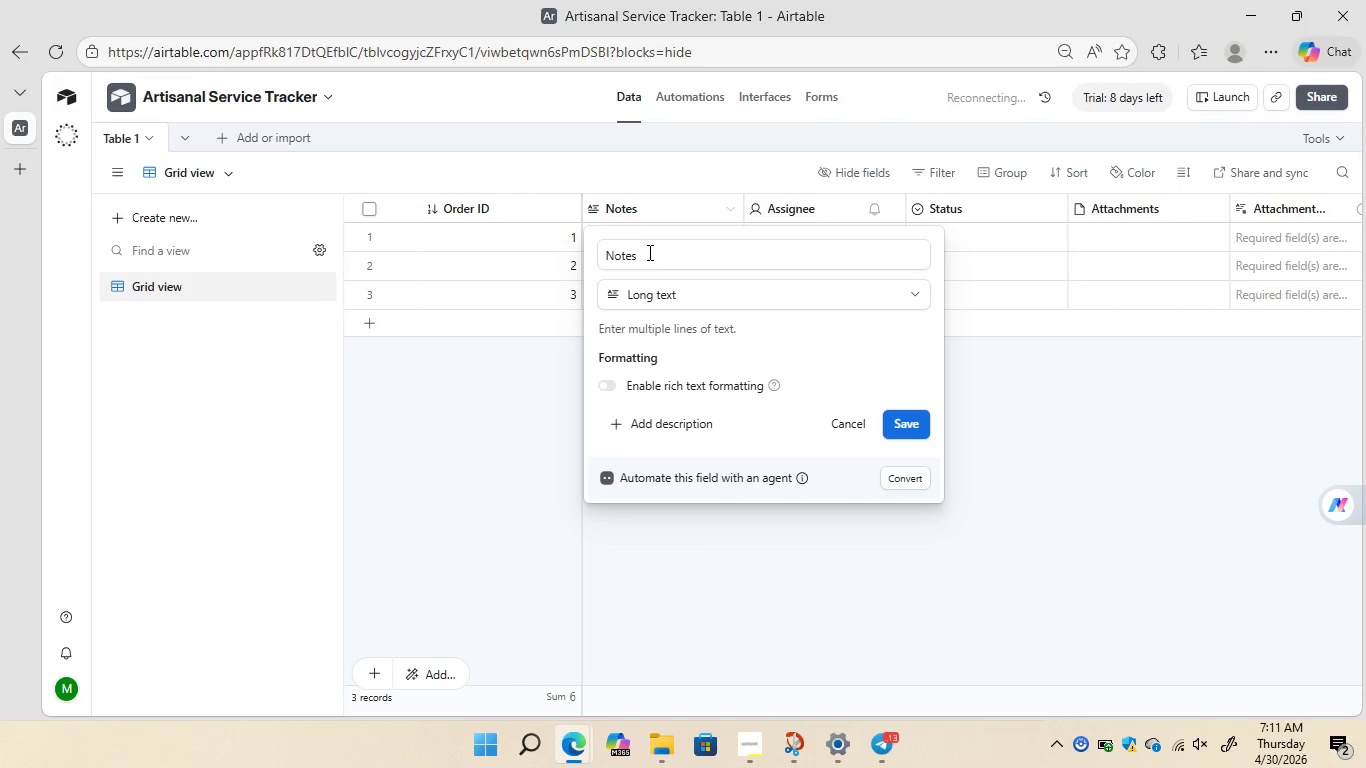 
left_click([649, 254])
 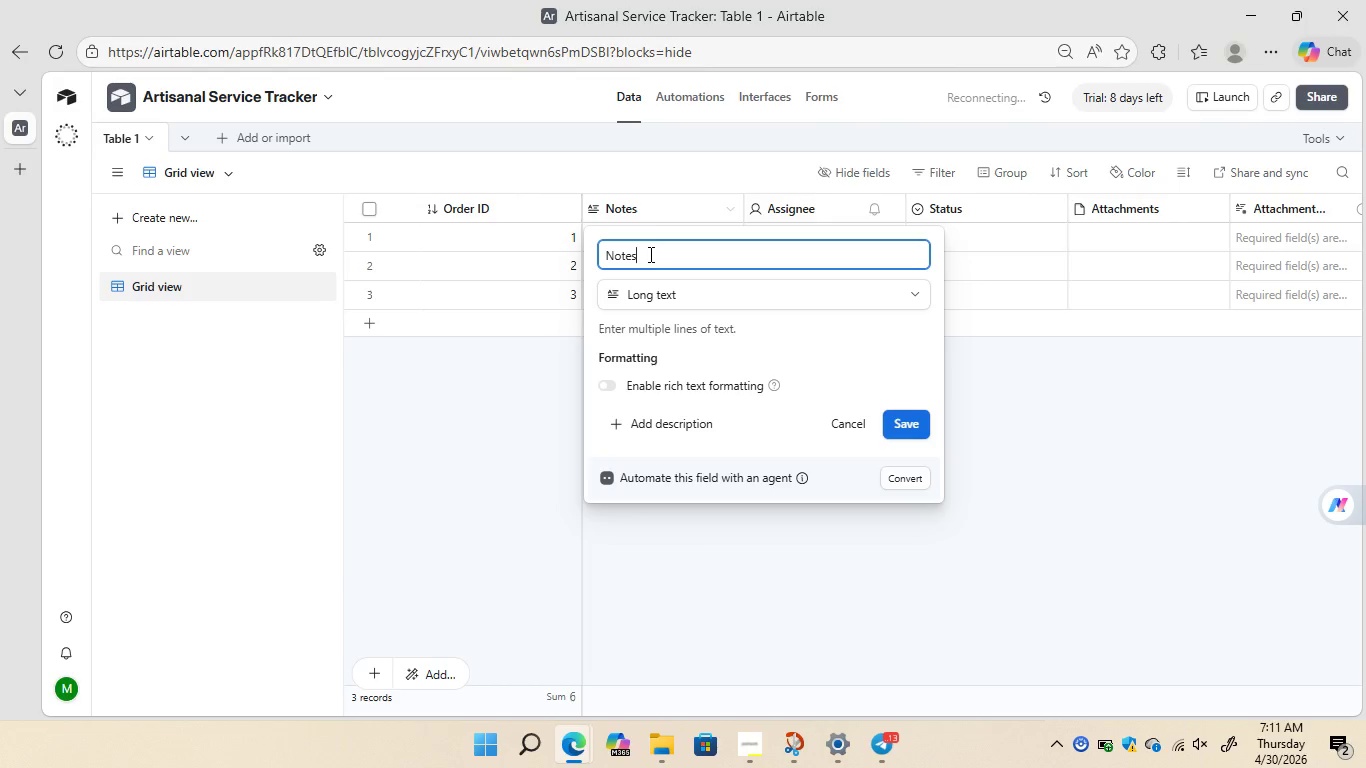 
hold_key(key=Backspace, duration=0.83)
 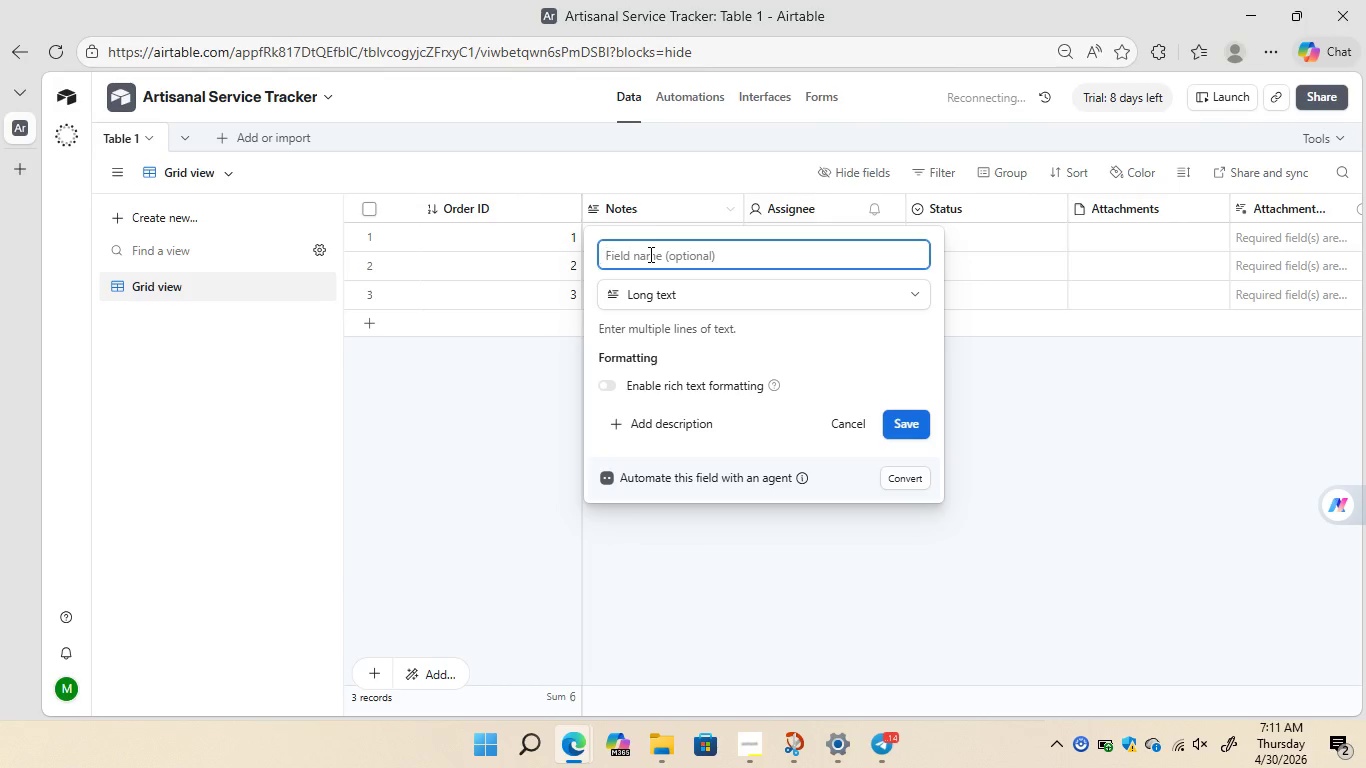 
type(Customer Name)
 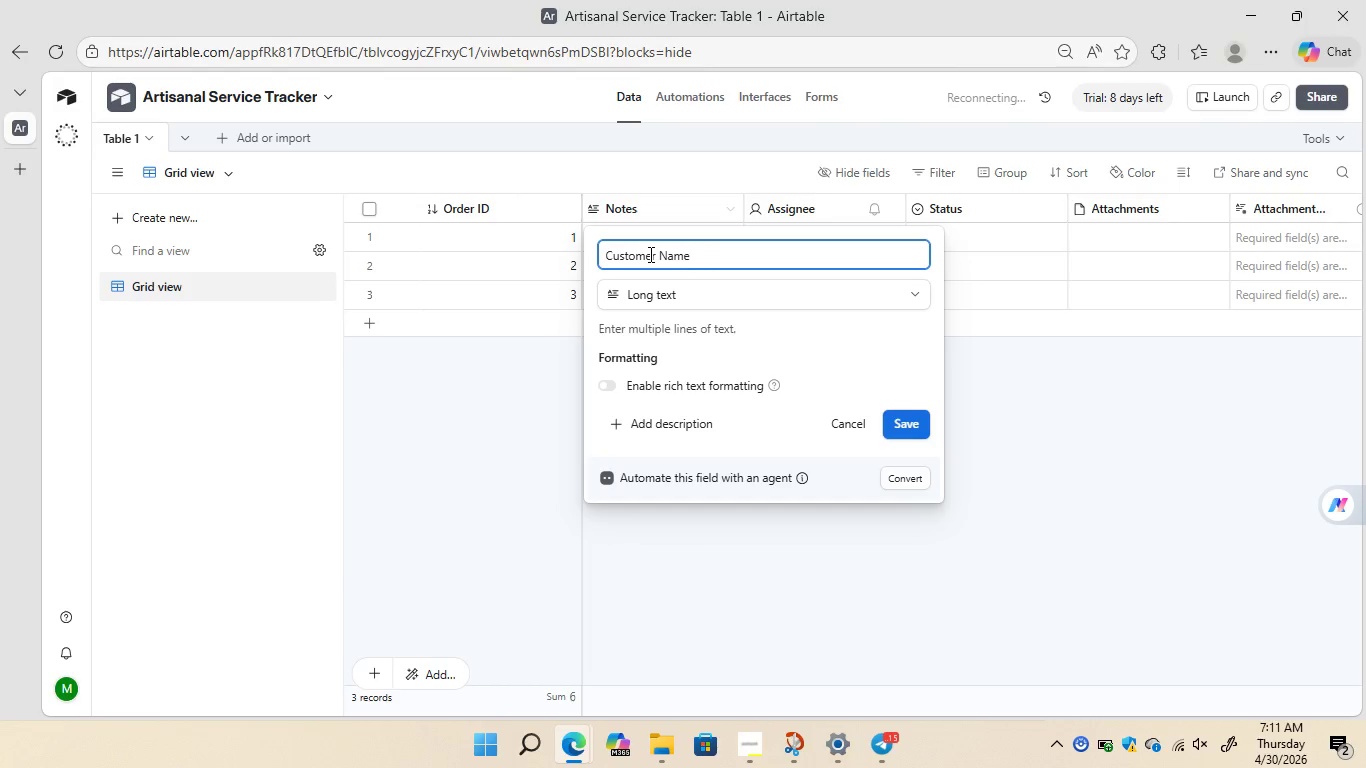 
left_click([686, 287])
 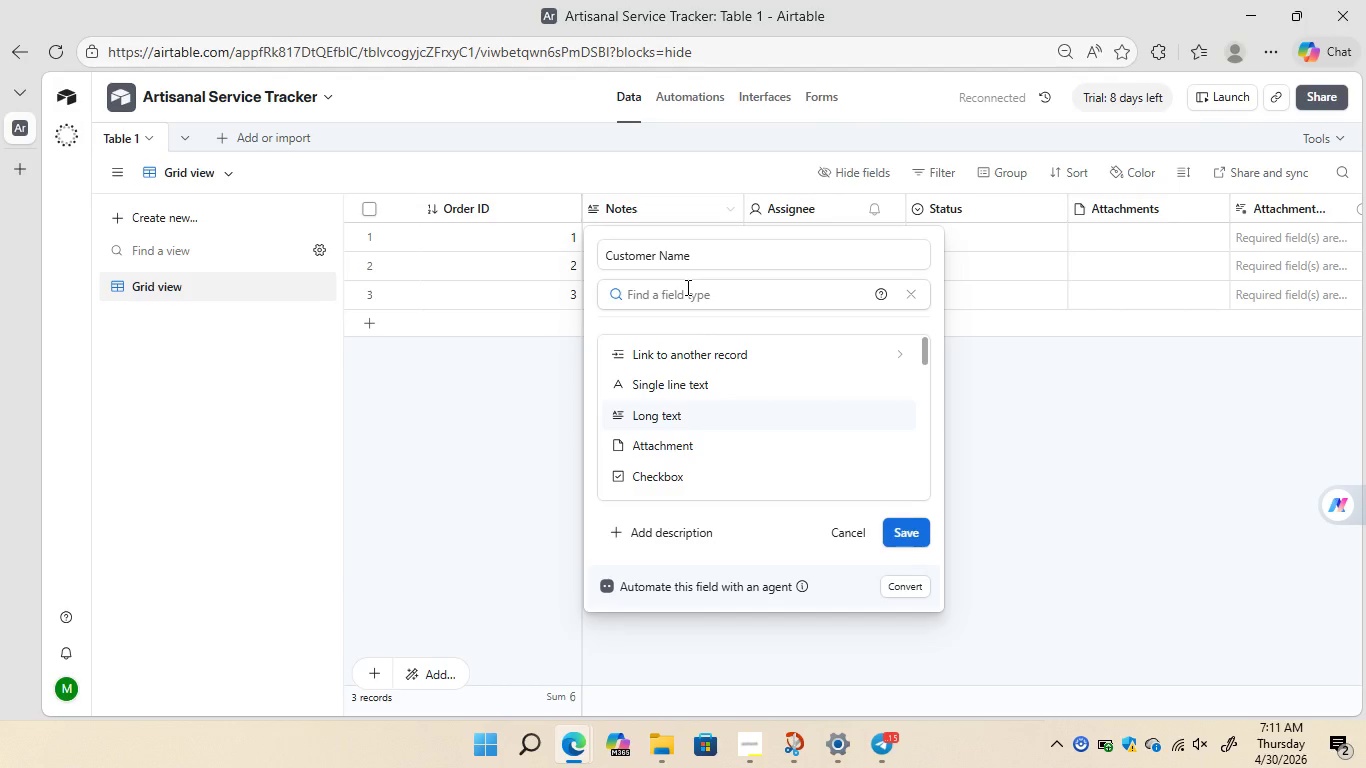 
type(single)
 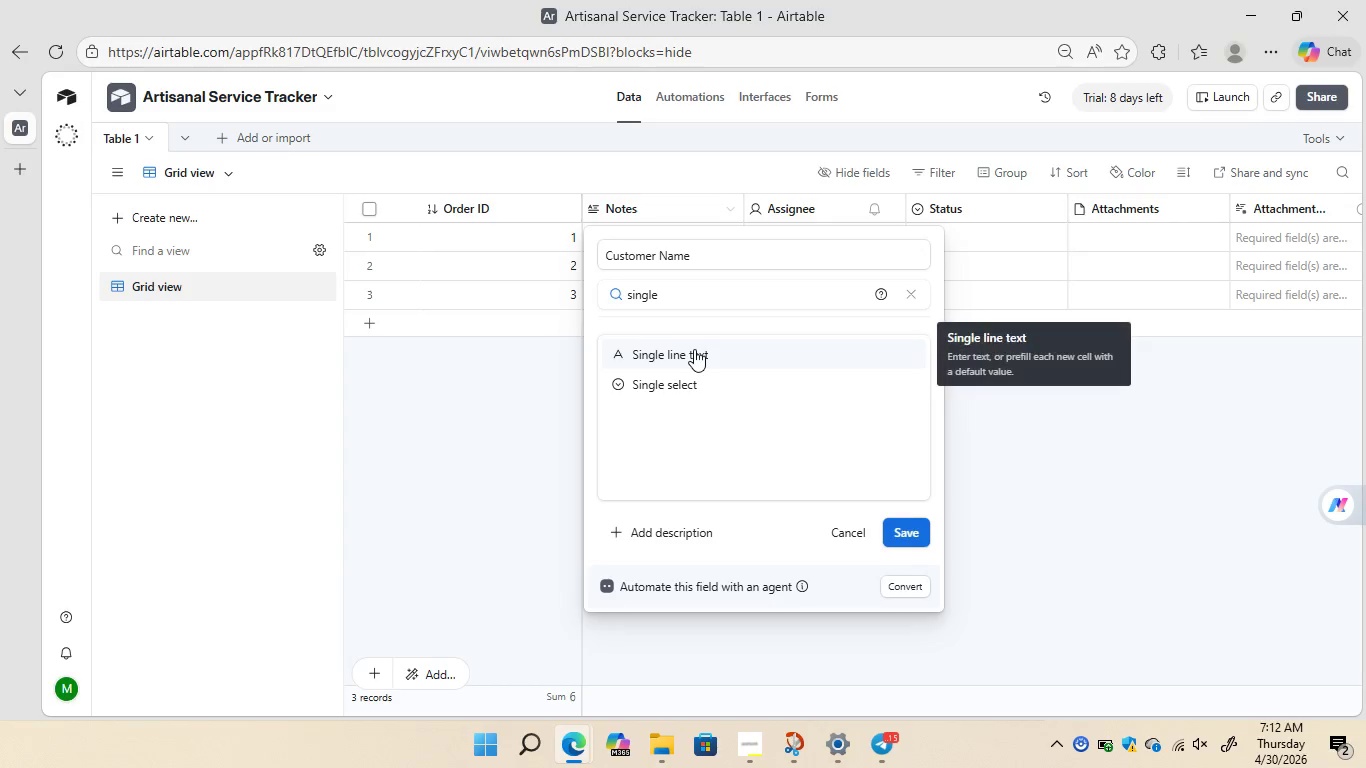 
left_click([694, 349])
 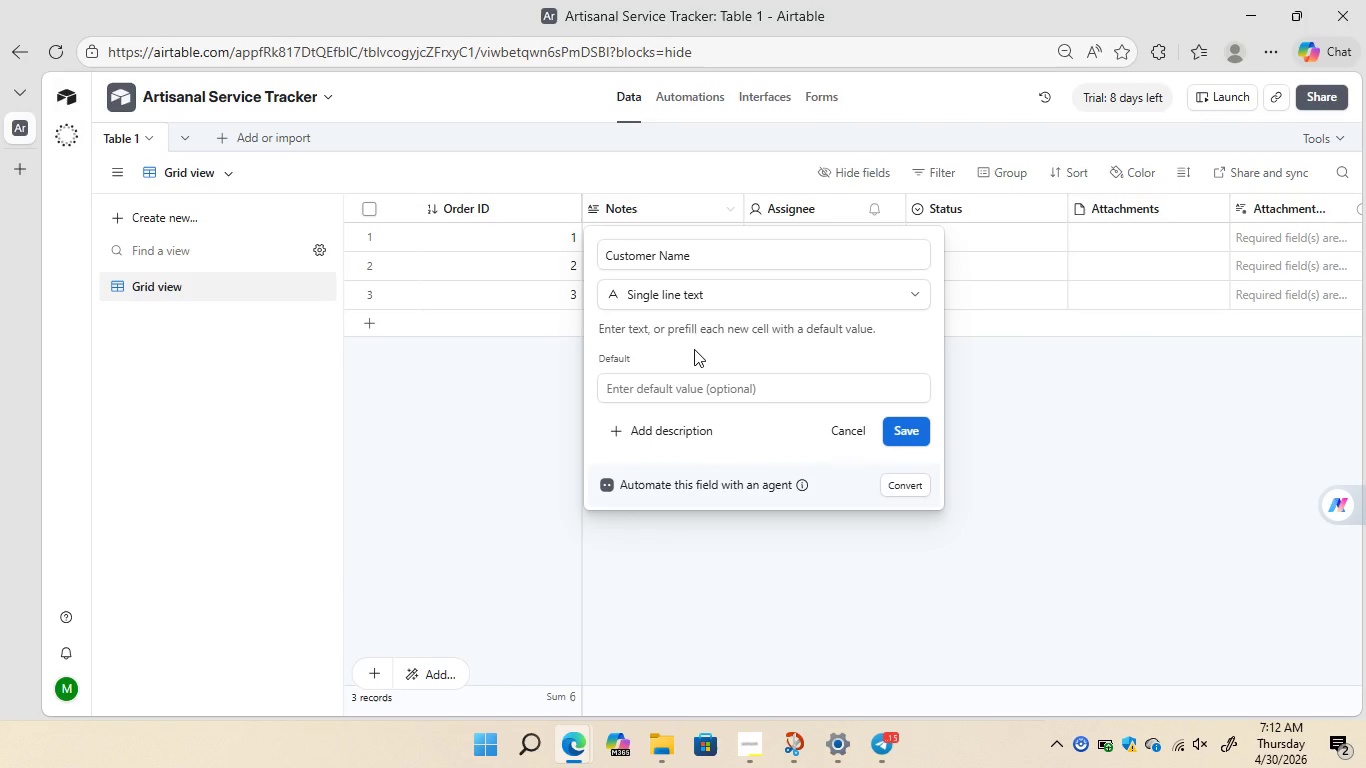 
wait(8.22)
 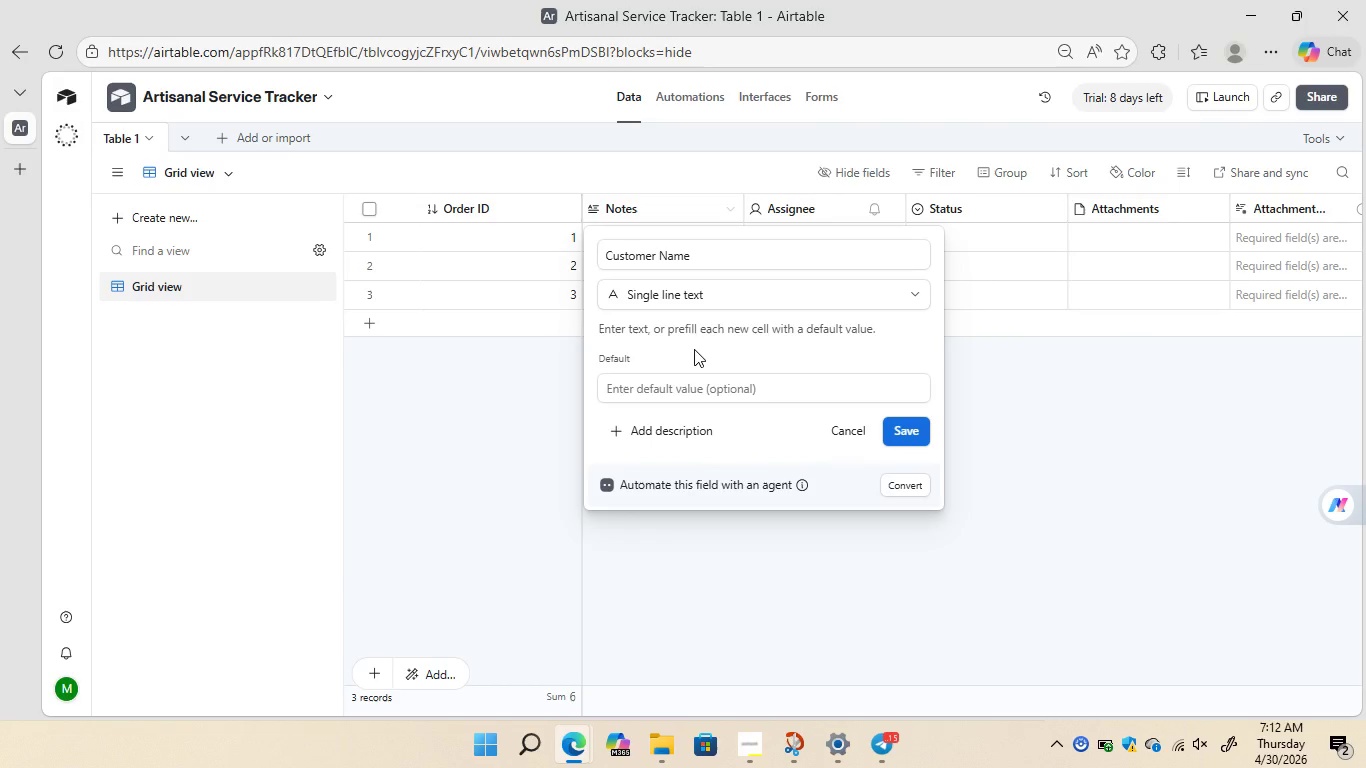 
left_click([902, 424])
 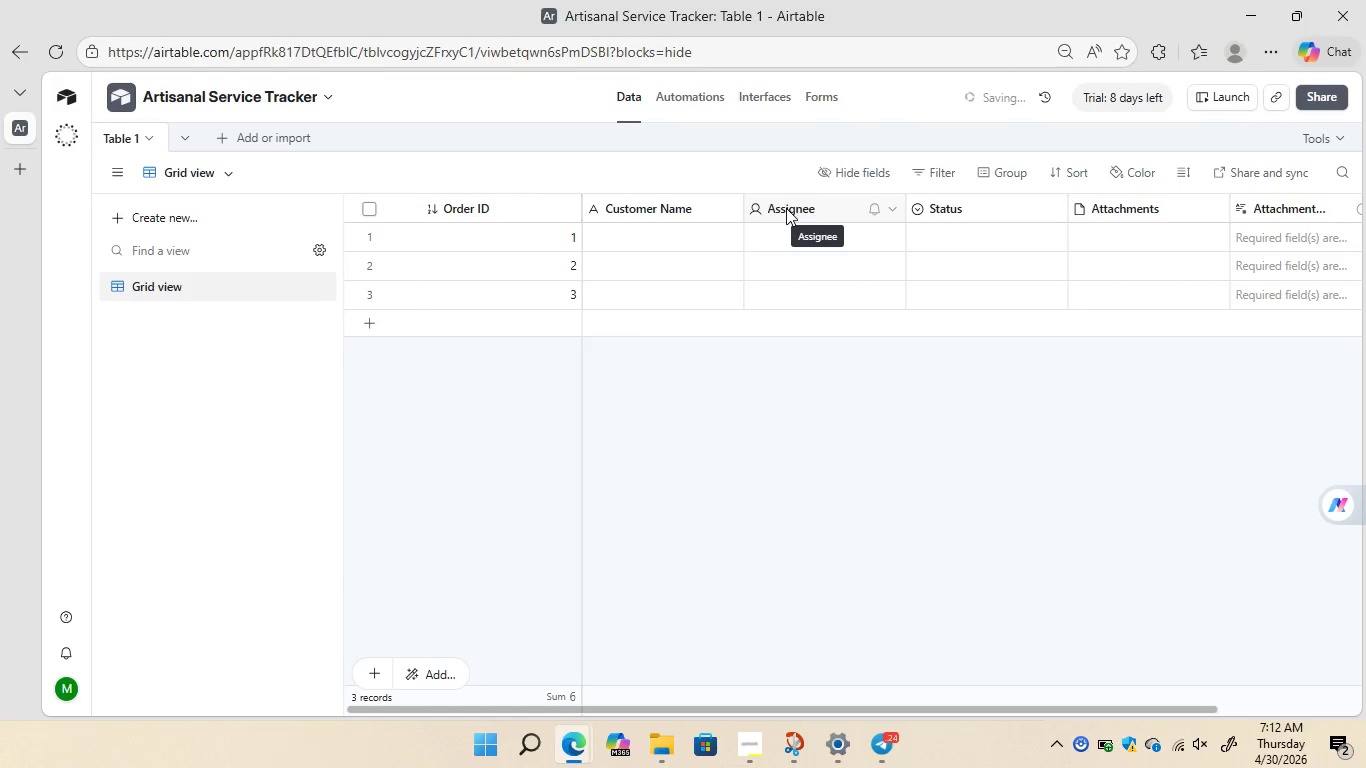 
wait(21.72)
 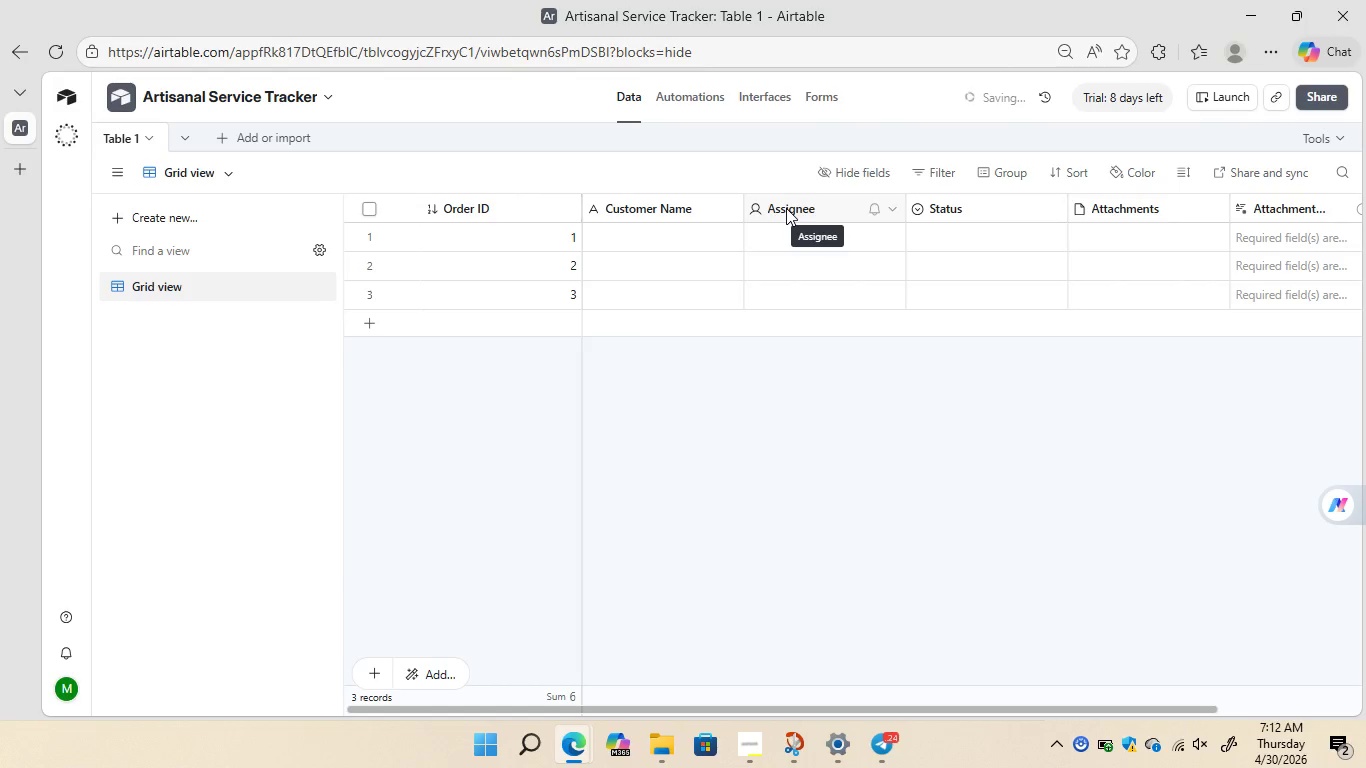 
right_click([786, 208])
 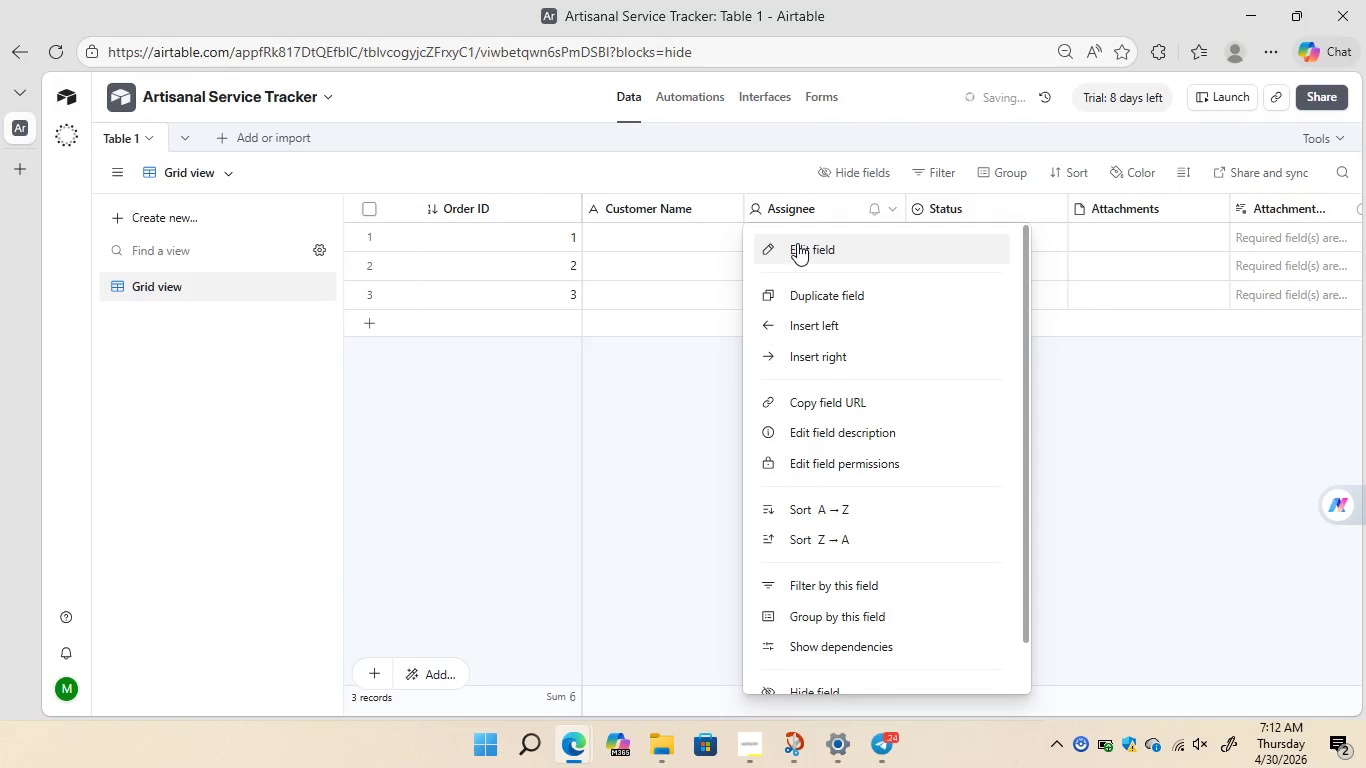 
left_click([797, 243])
 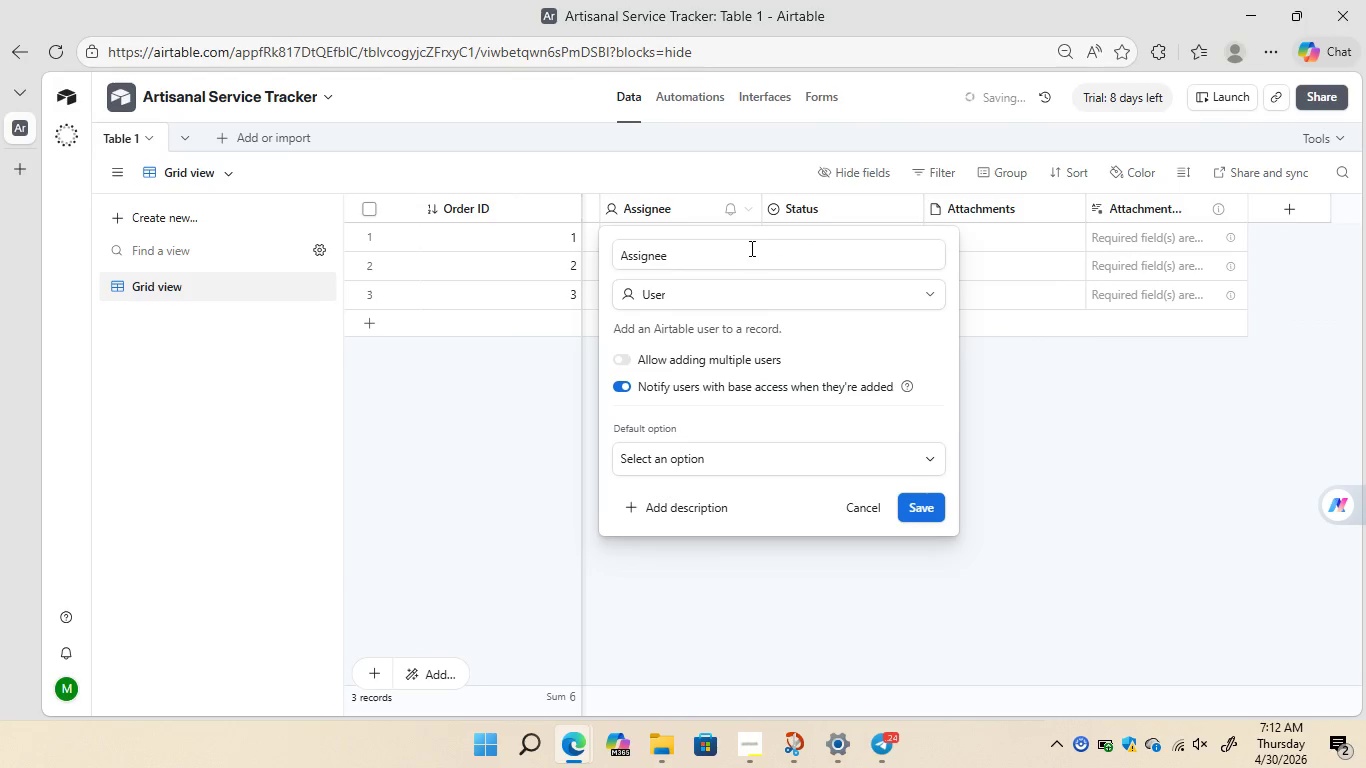 
left_click([746, 250])
 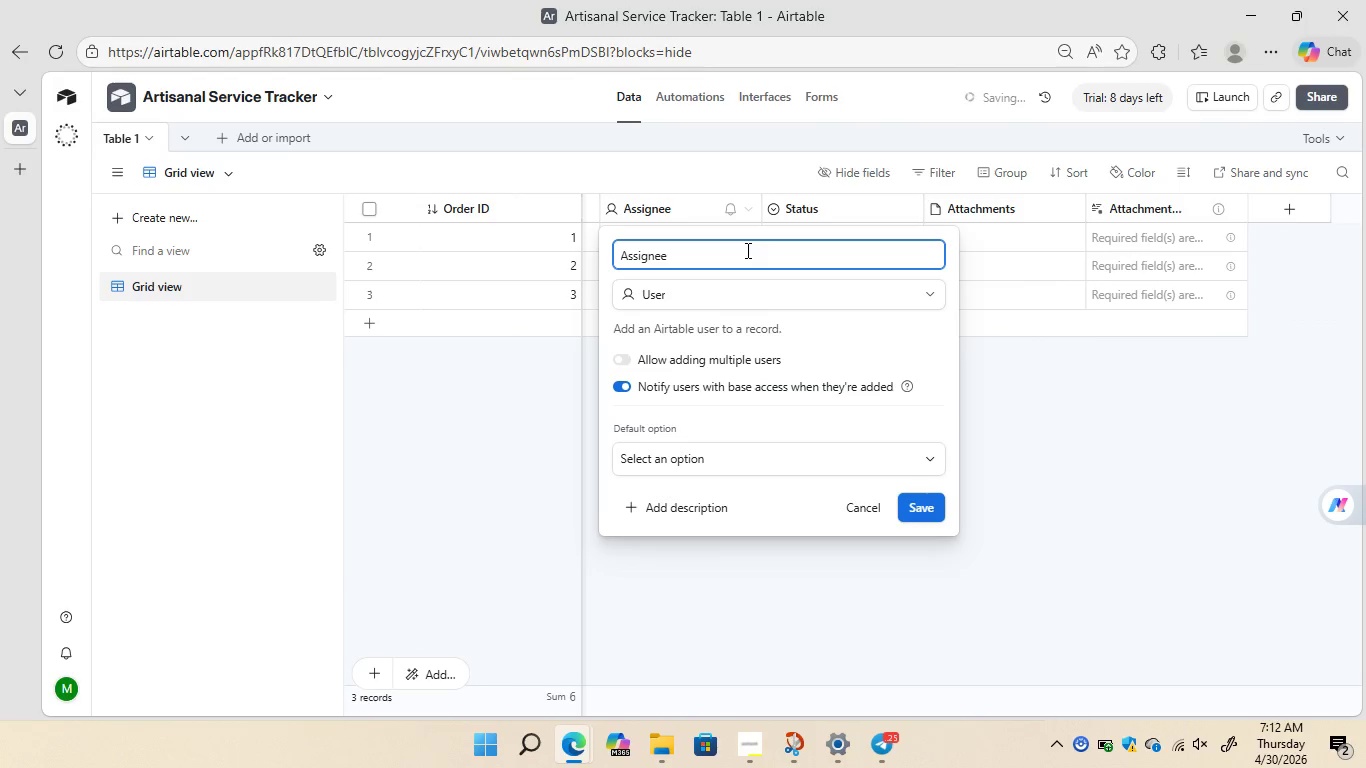 
key(Backspace)
key(Backspace)
key(Backspace)
key(Backspace)
key(Backspace)
key(Backspace)
key(Backspace)
key(Backspace)
type(Contact Email)
 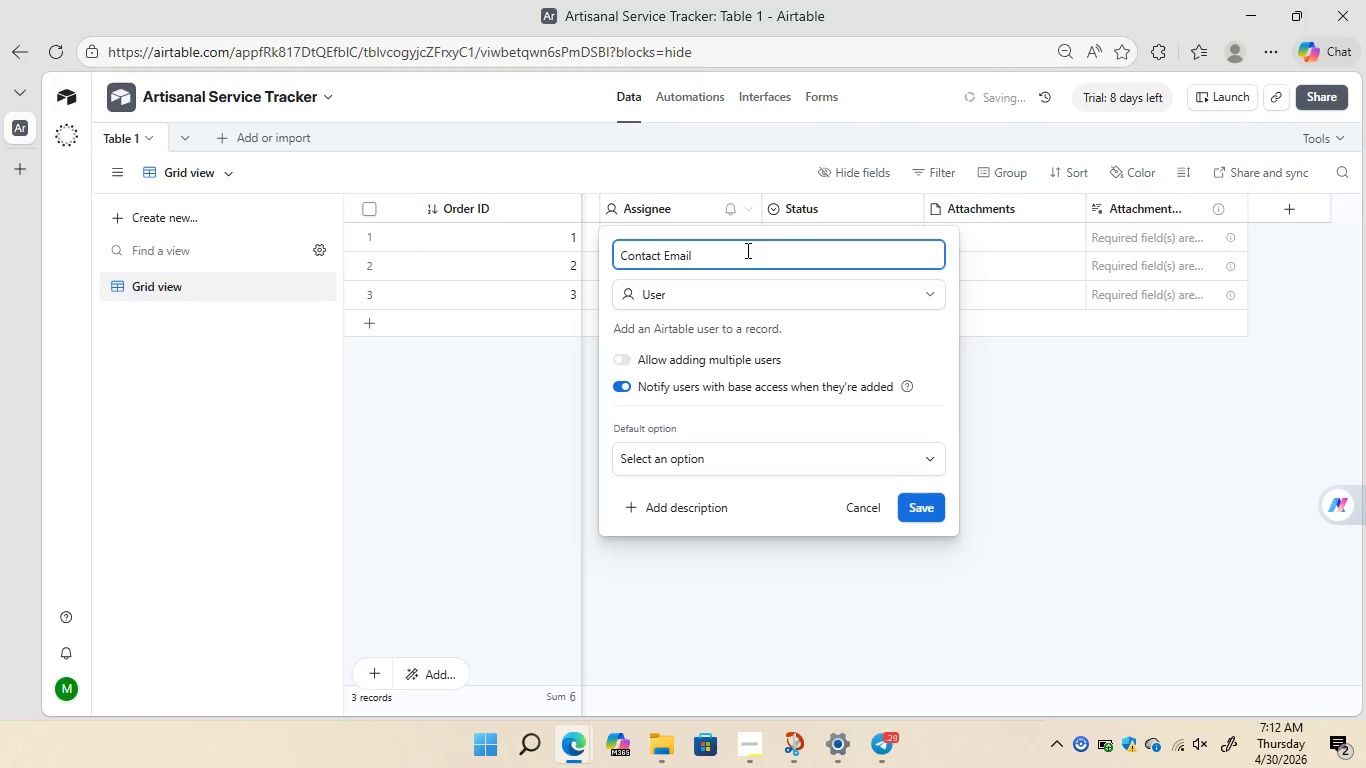 
wait(11.72)
 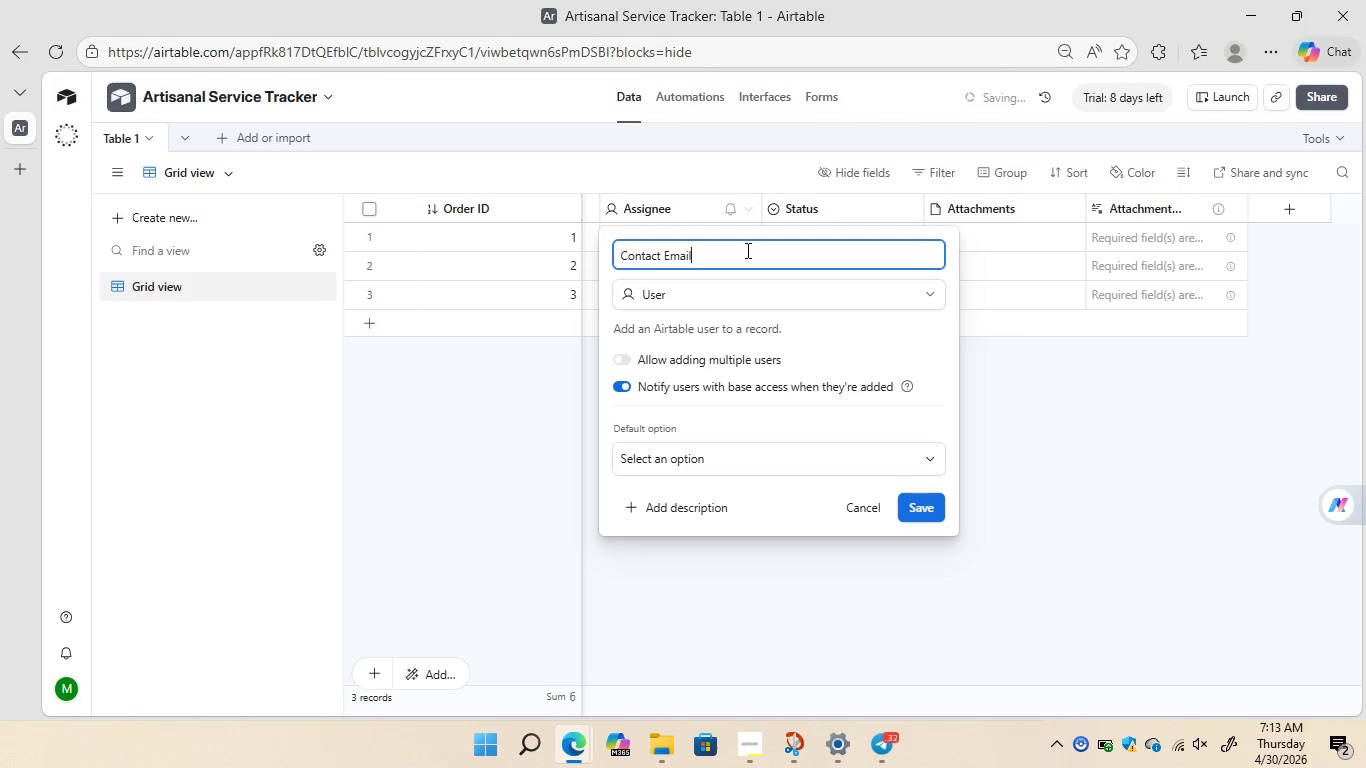 
left_click([690, 290])
 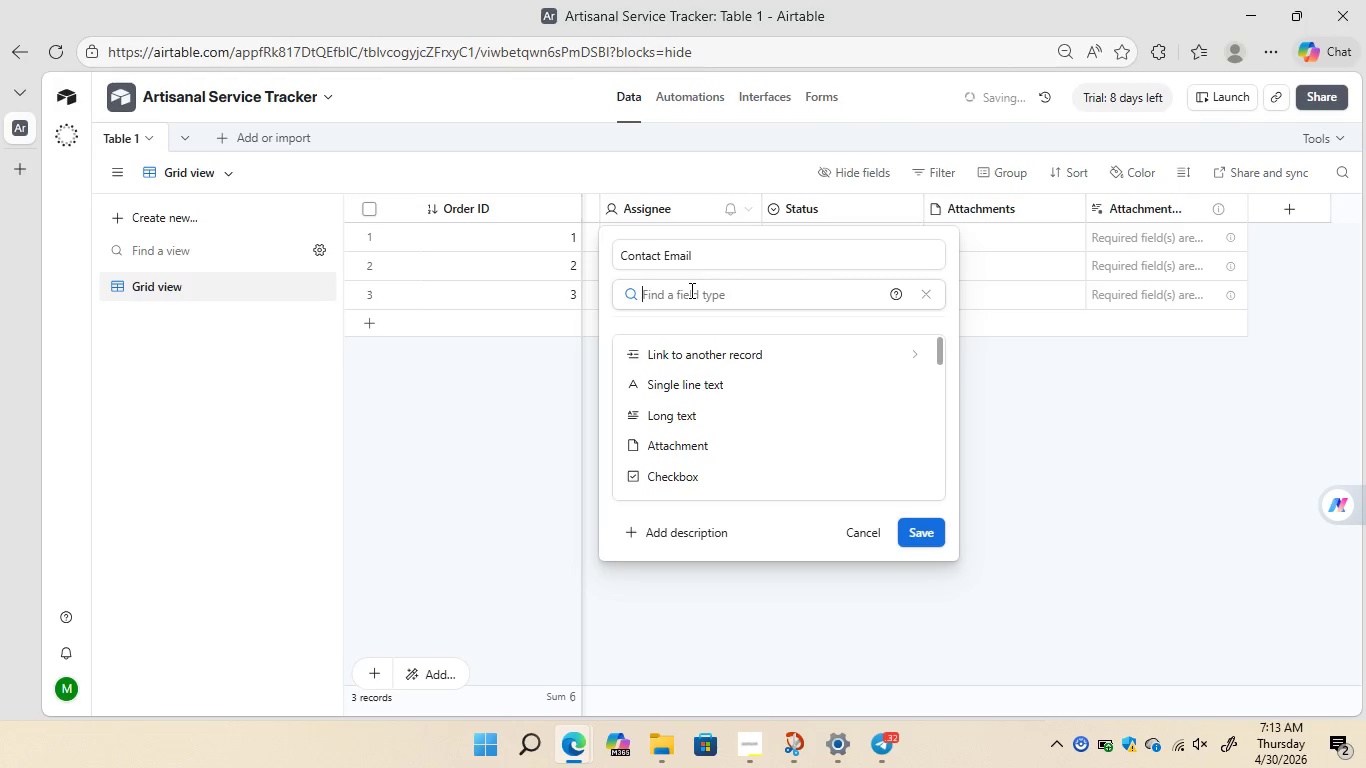 
type(email)
 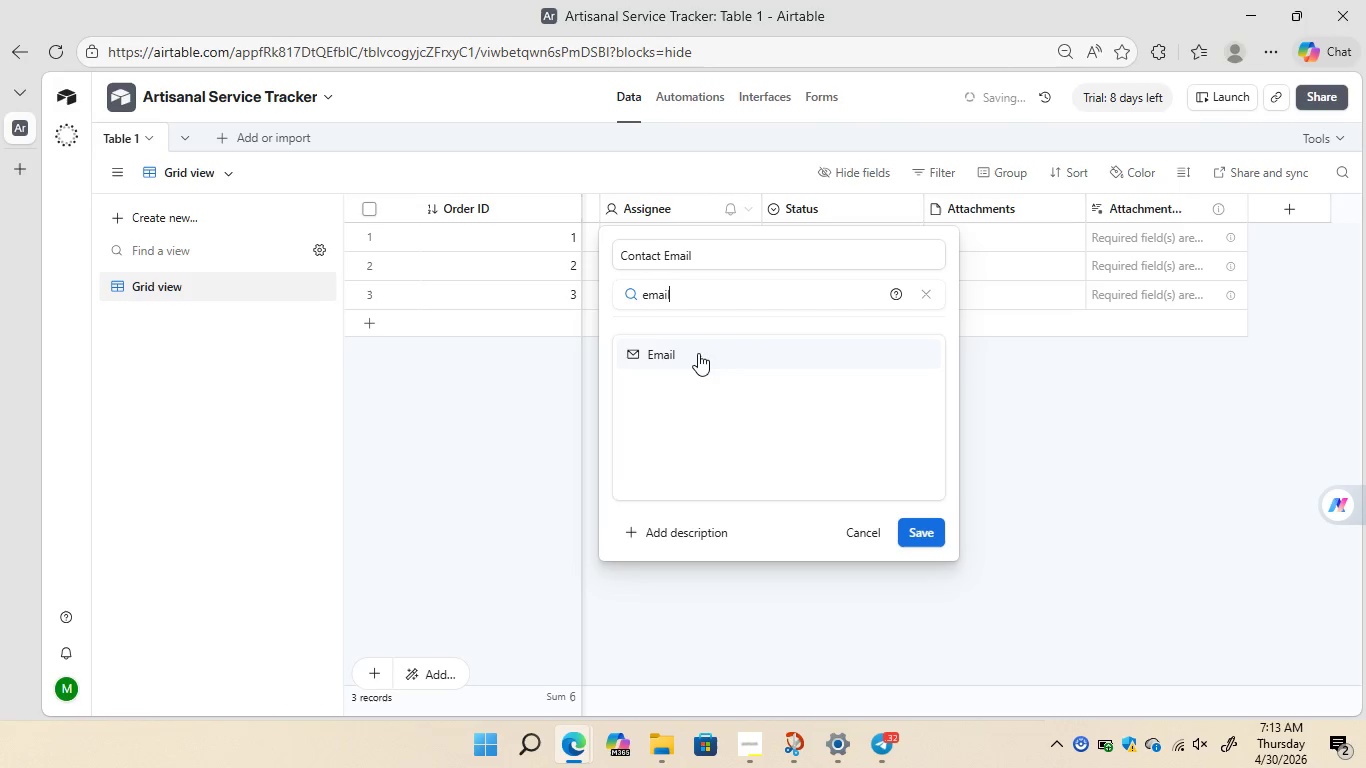 
left_click([698, 353])
 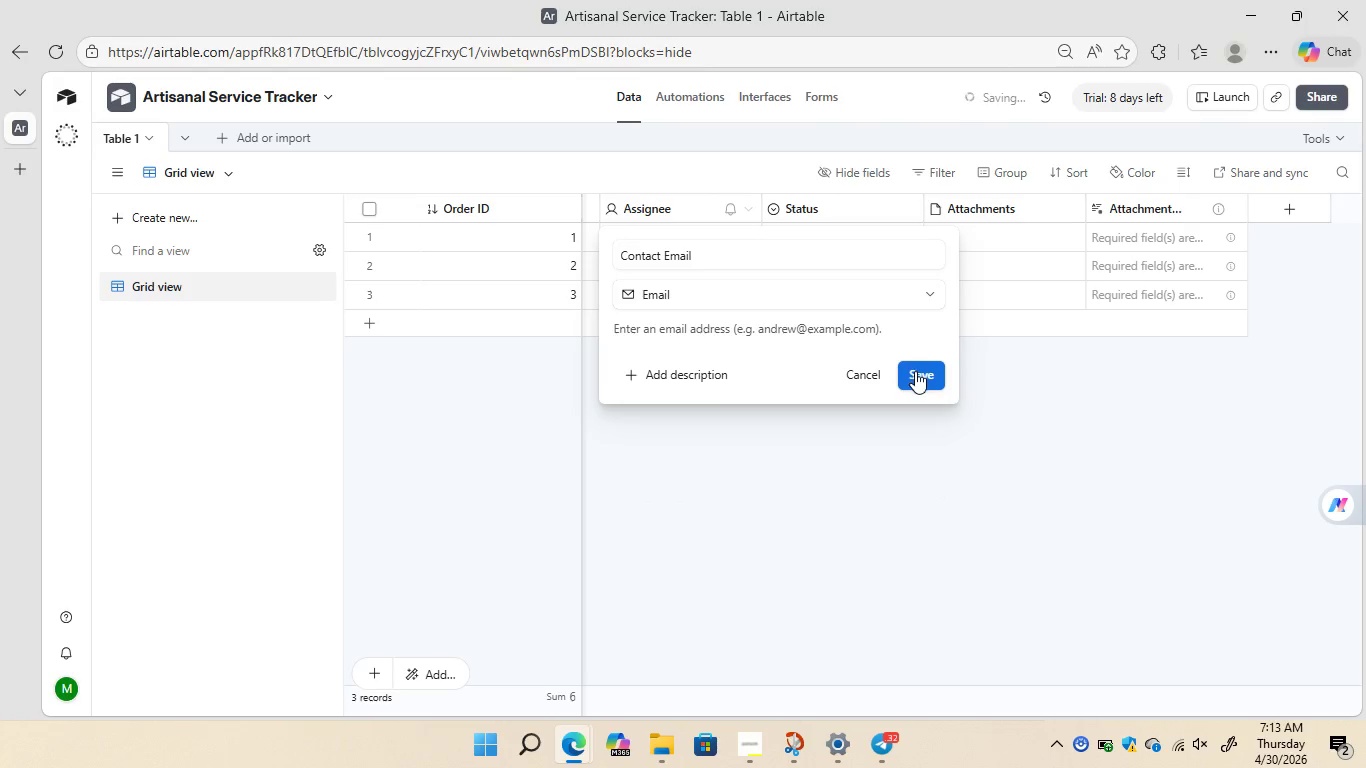 
left_click([915, 371])
 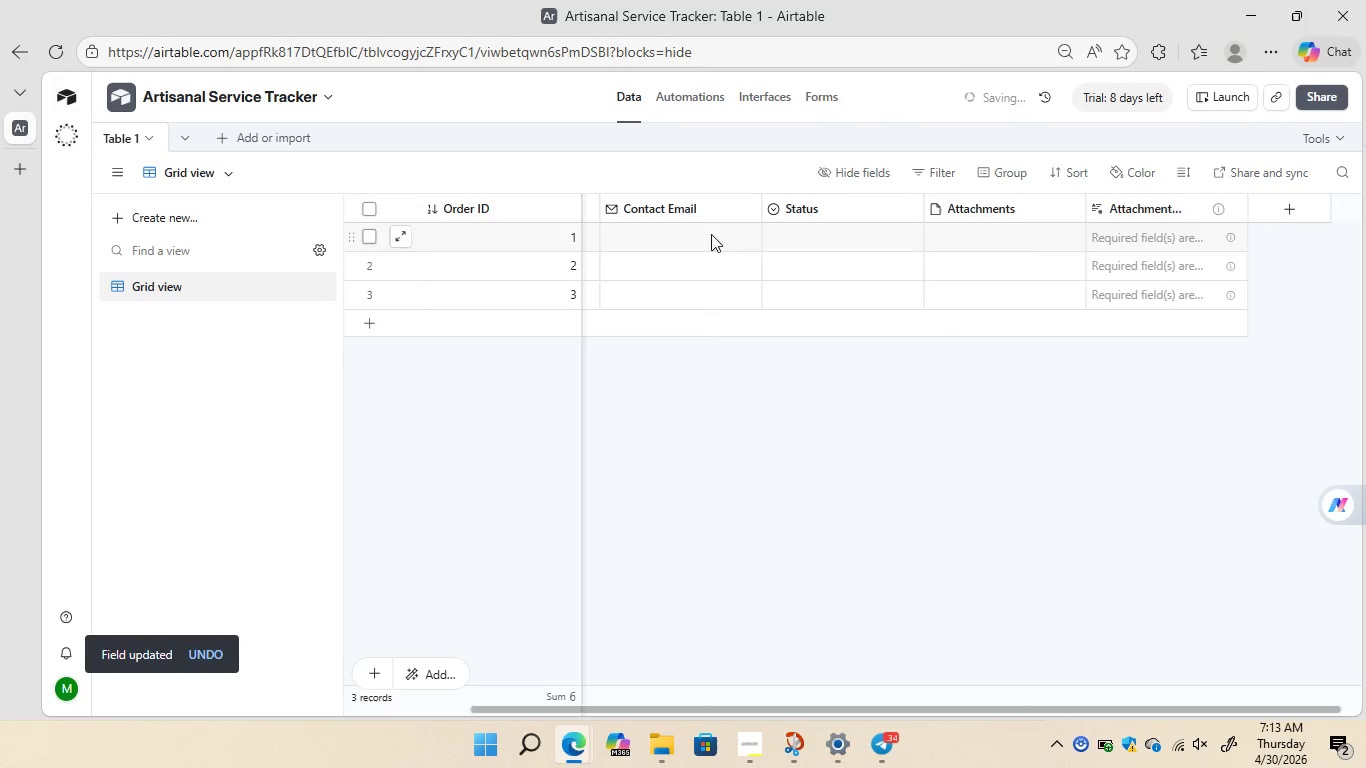 
wait(7.72)
 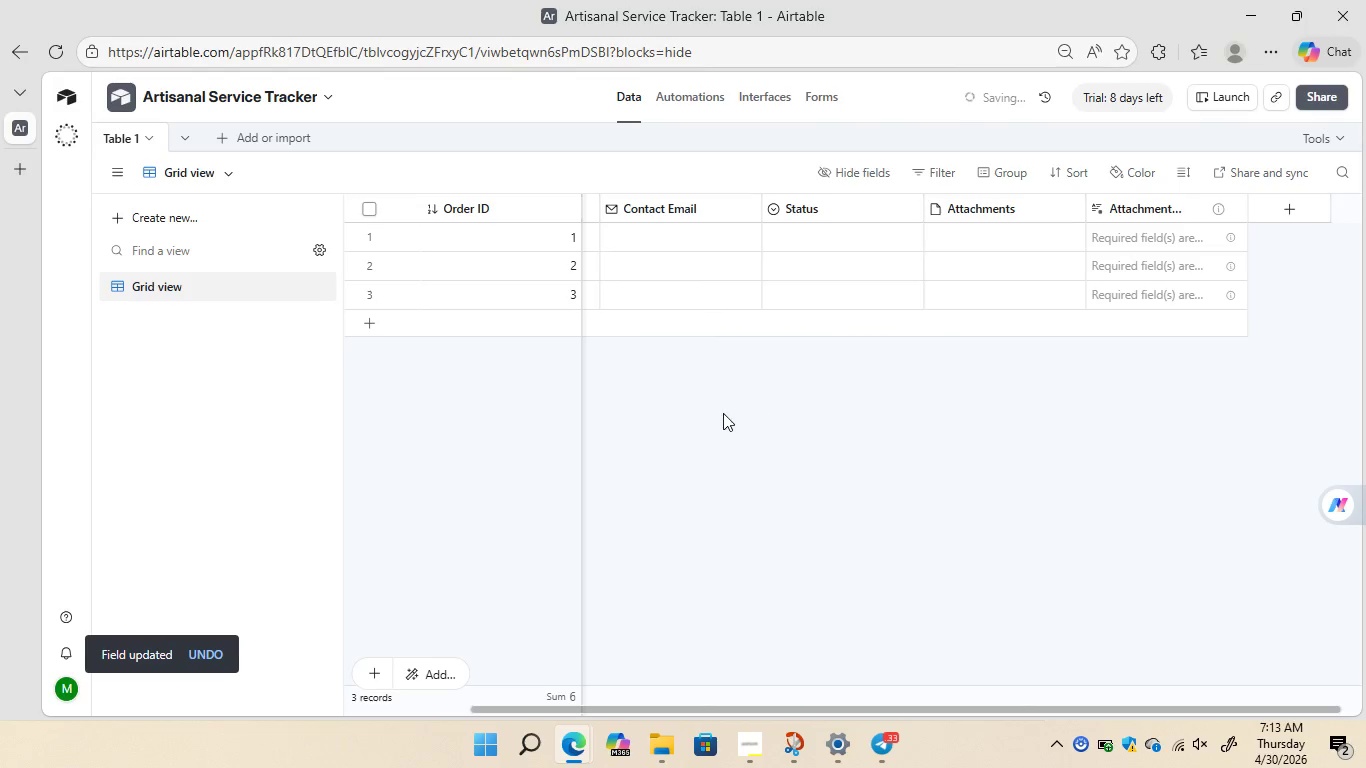 
right_click([829, 207])
 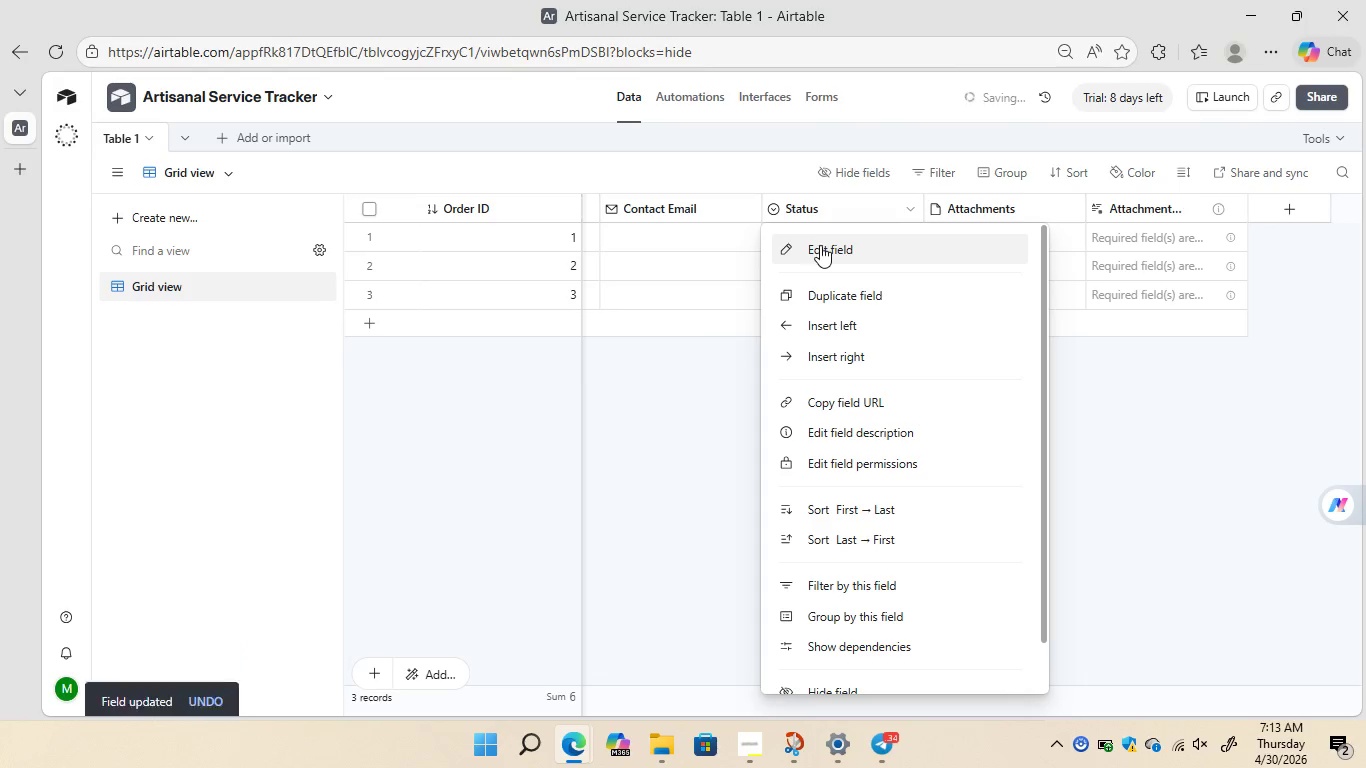 
left_click([820, 245])
 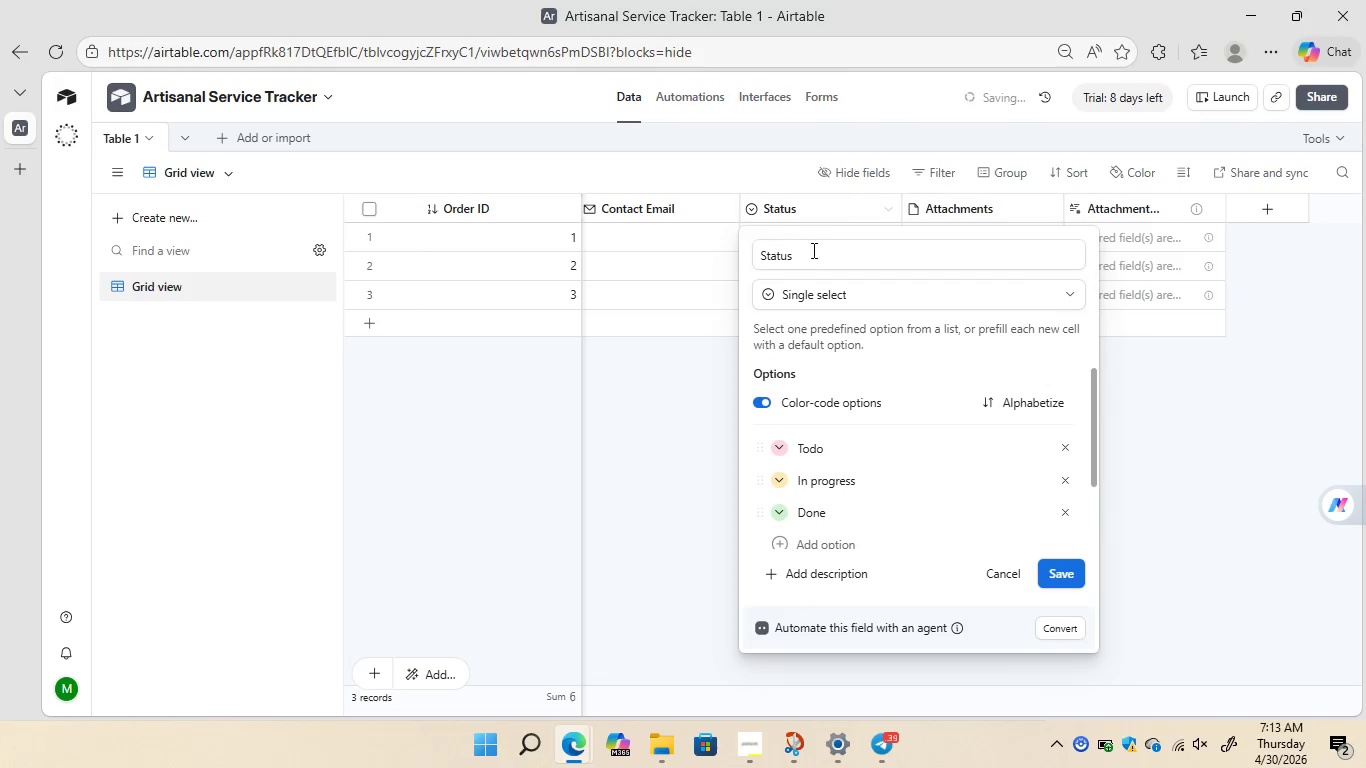 
left_click([809, 253])
 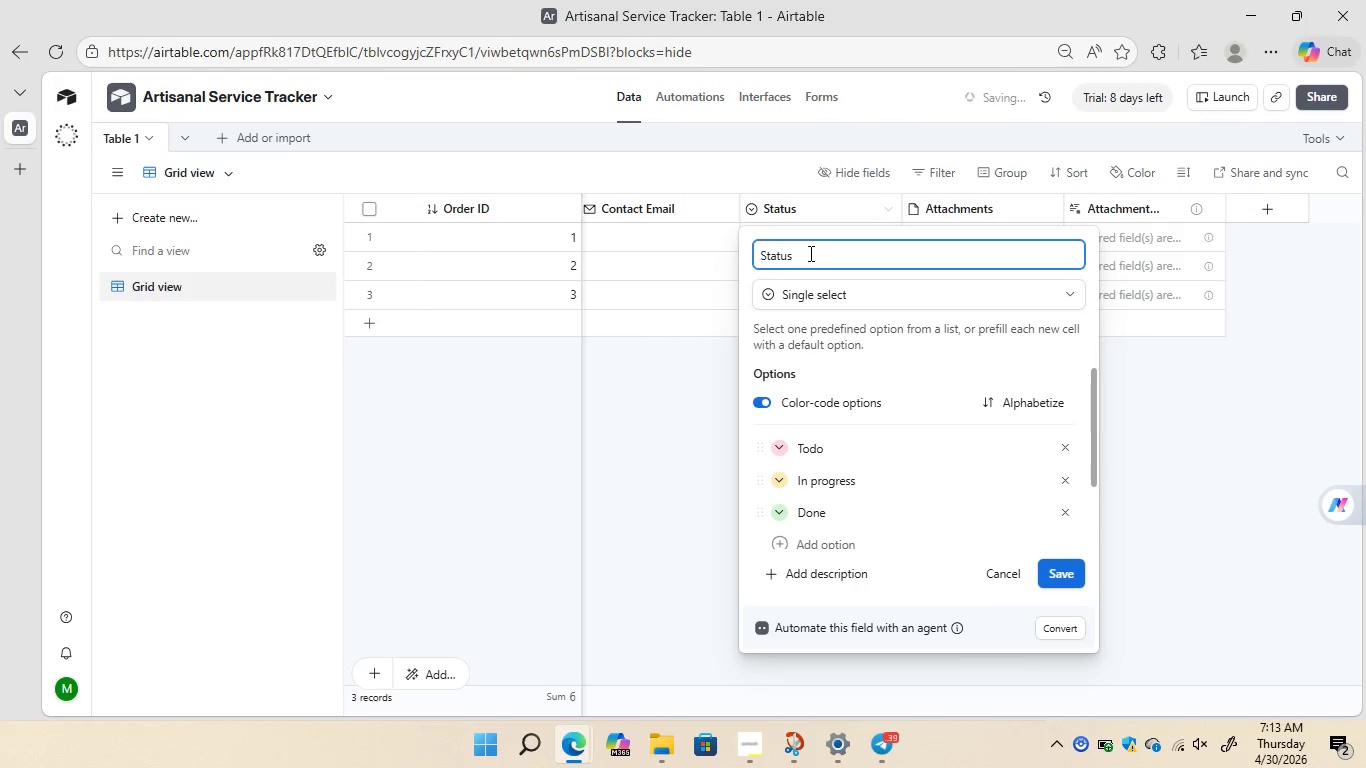 
key(Backspace)
 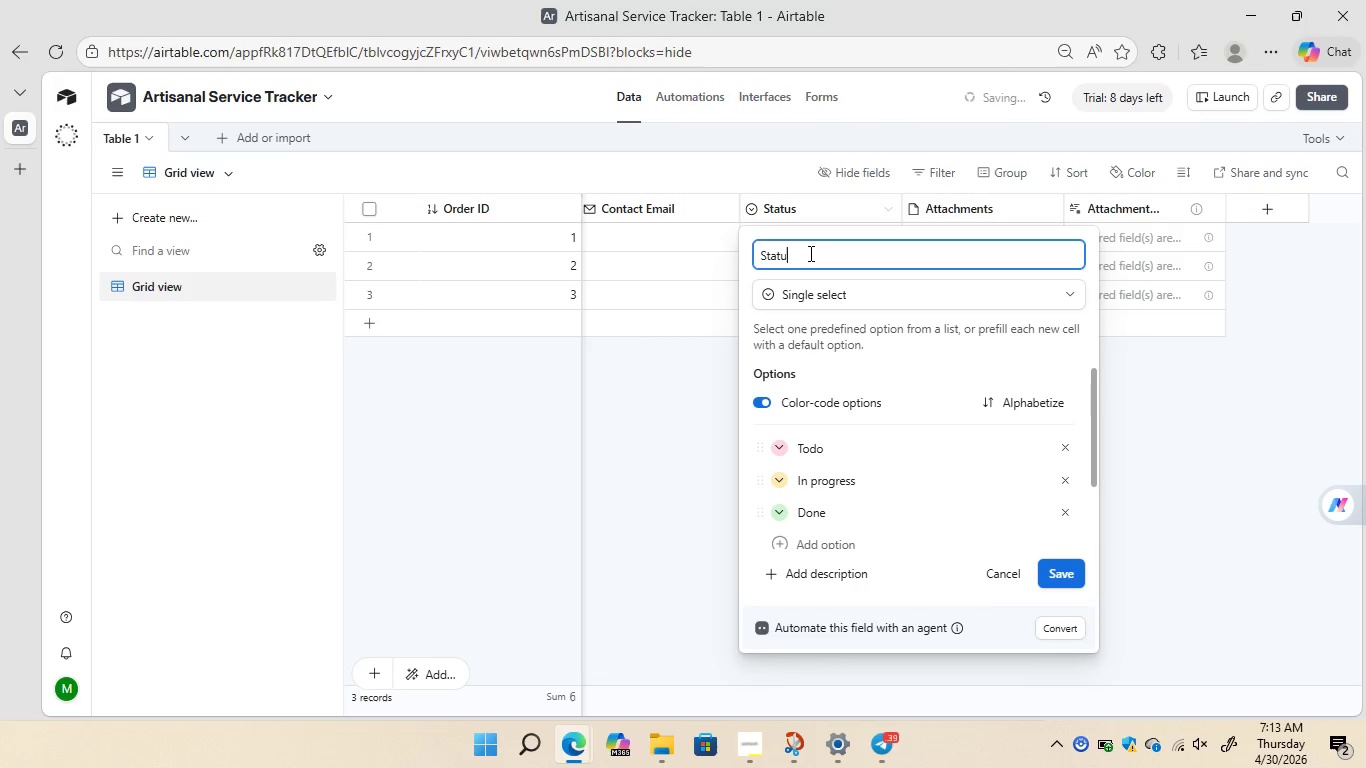 
key(Backspace)
 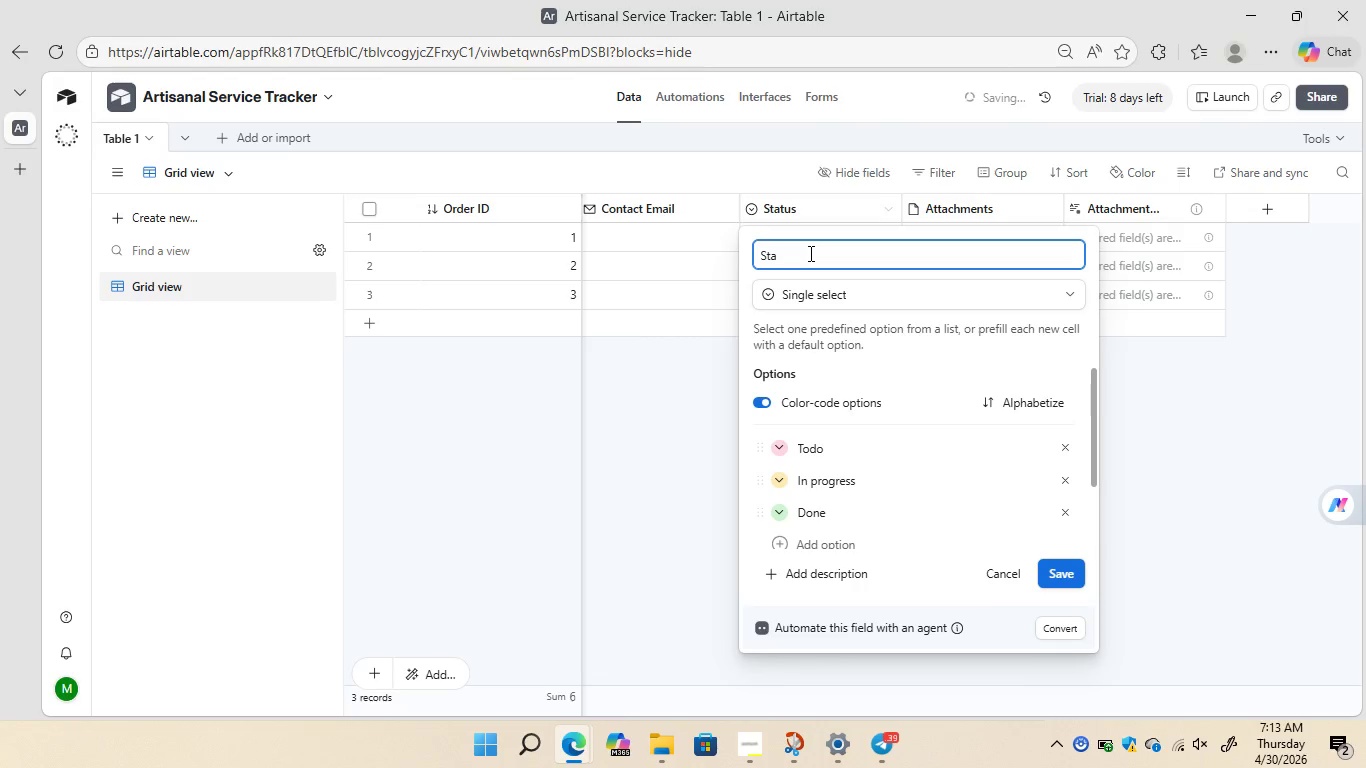 
key(Backspace)
 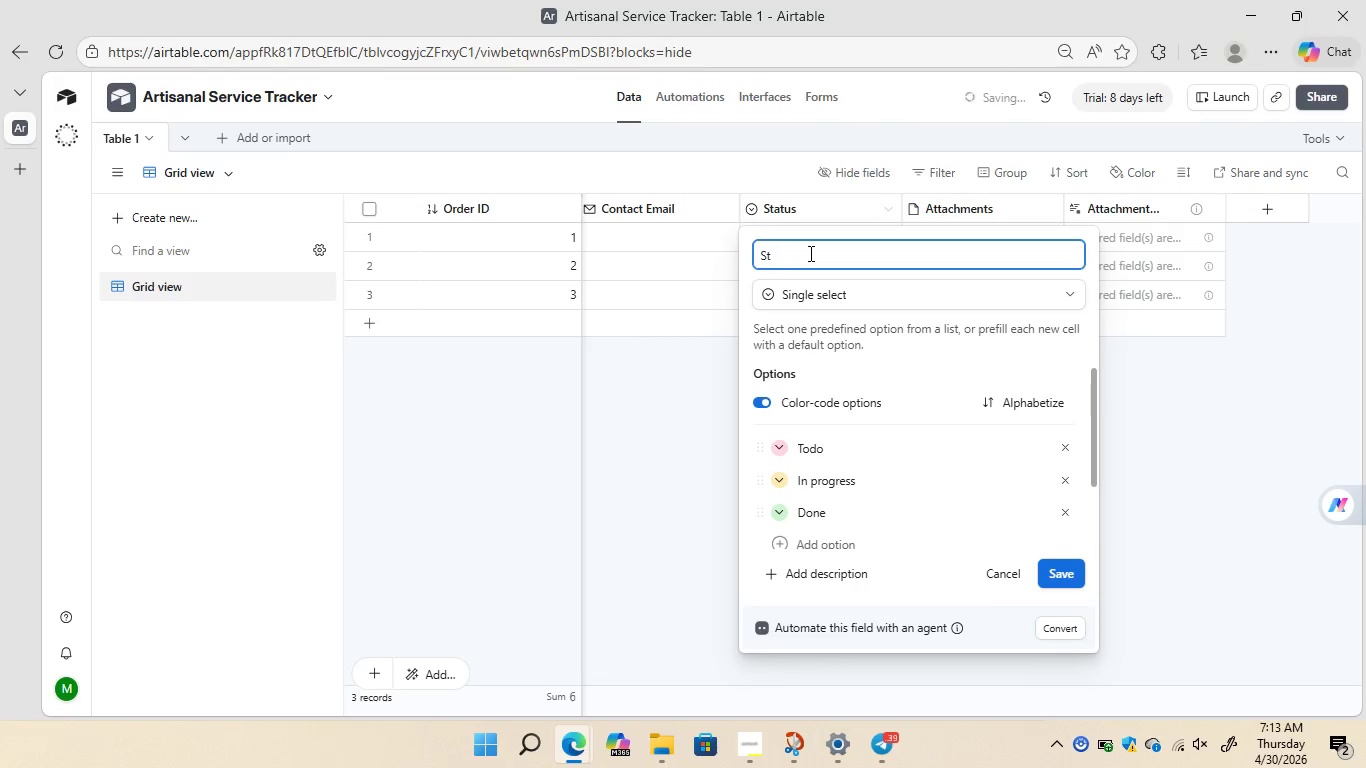 
key(Backspace)
 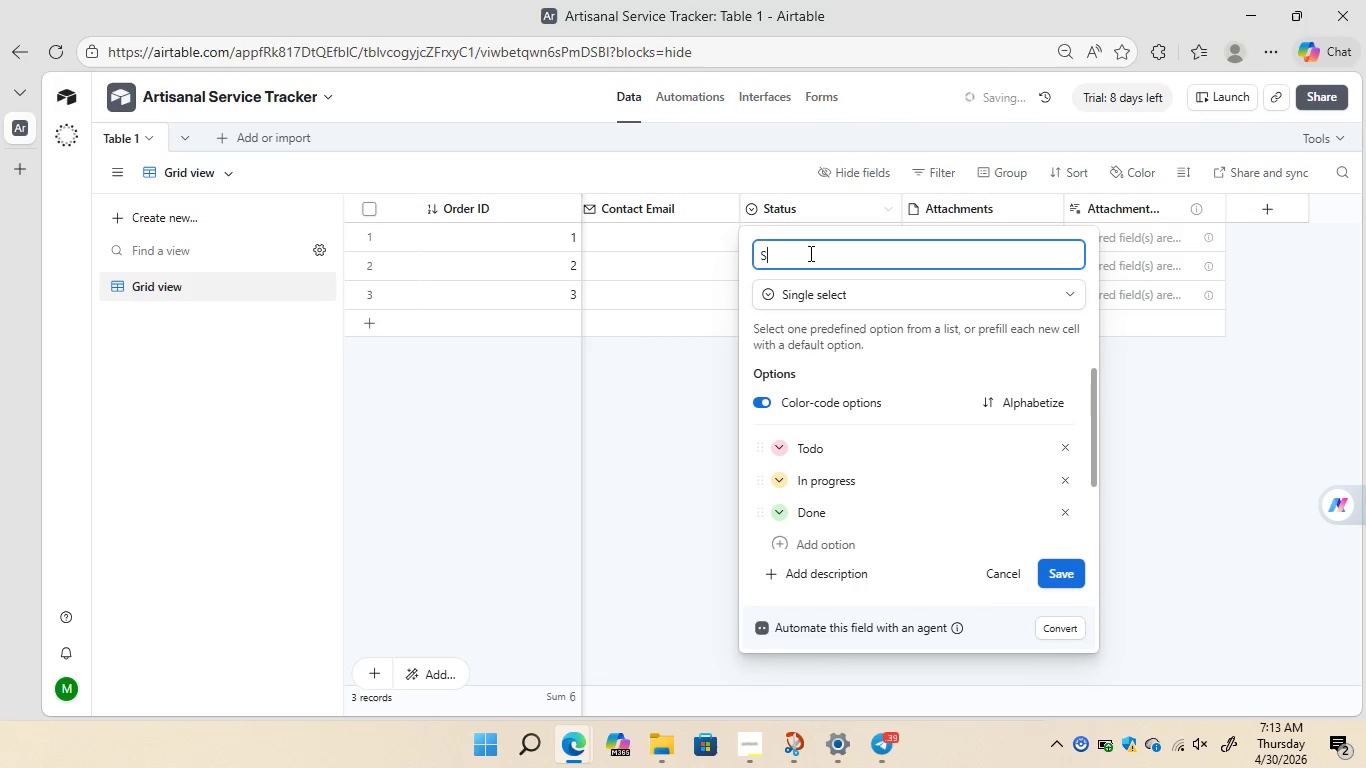 
key(Backspace)
 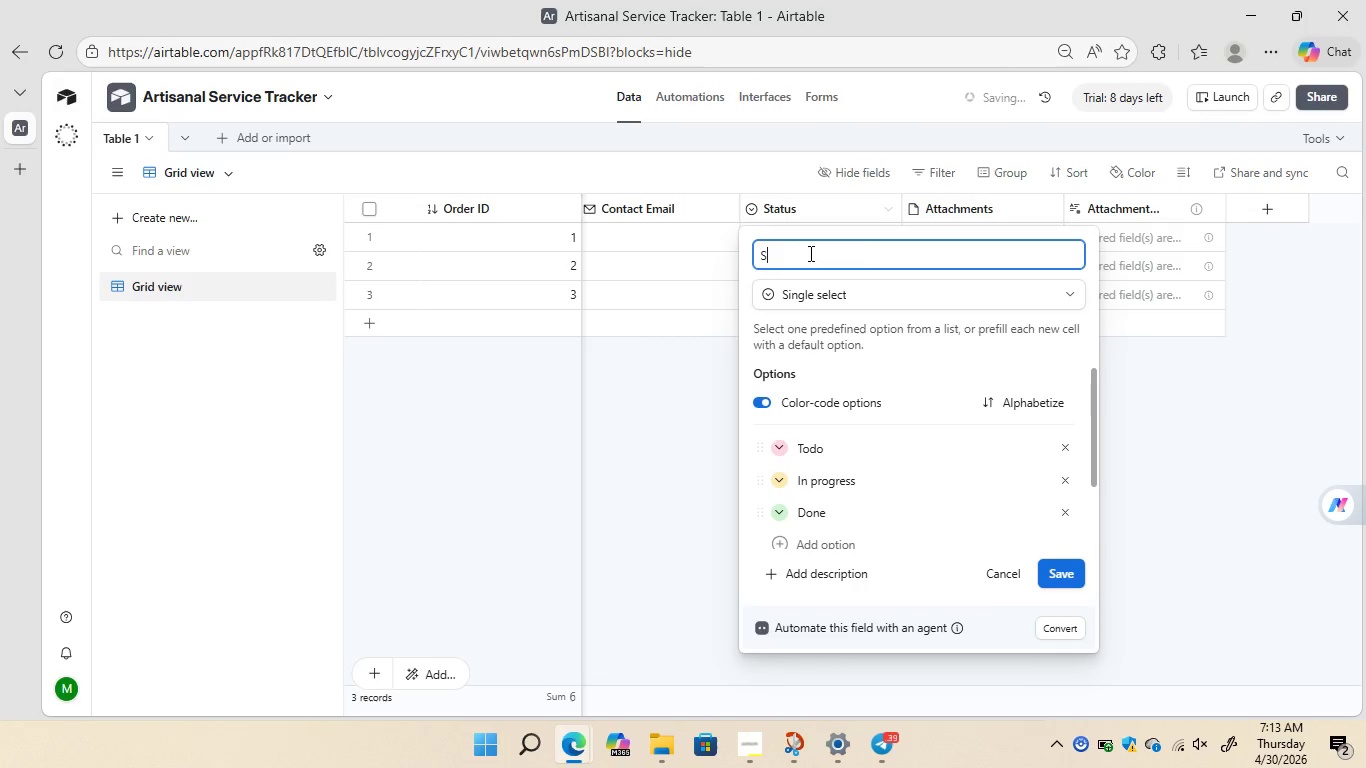 
key(Backspace)
 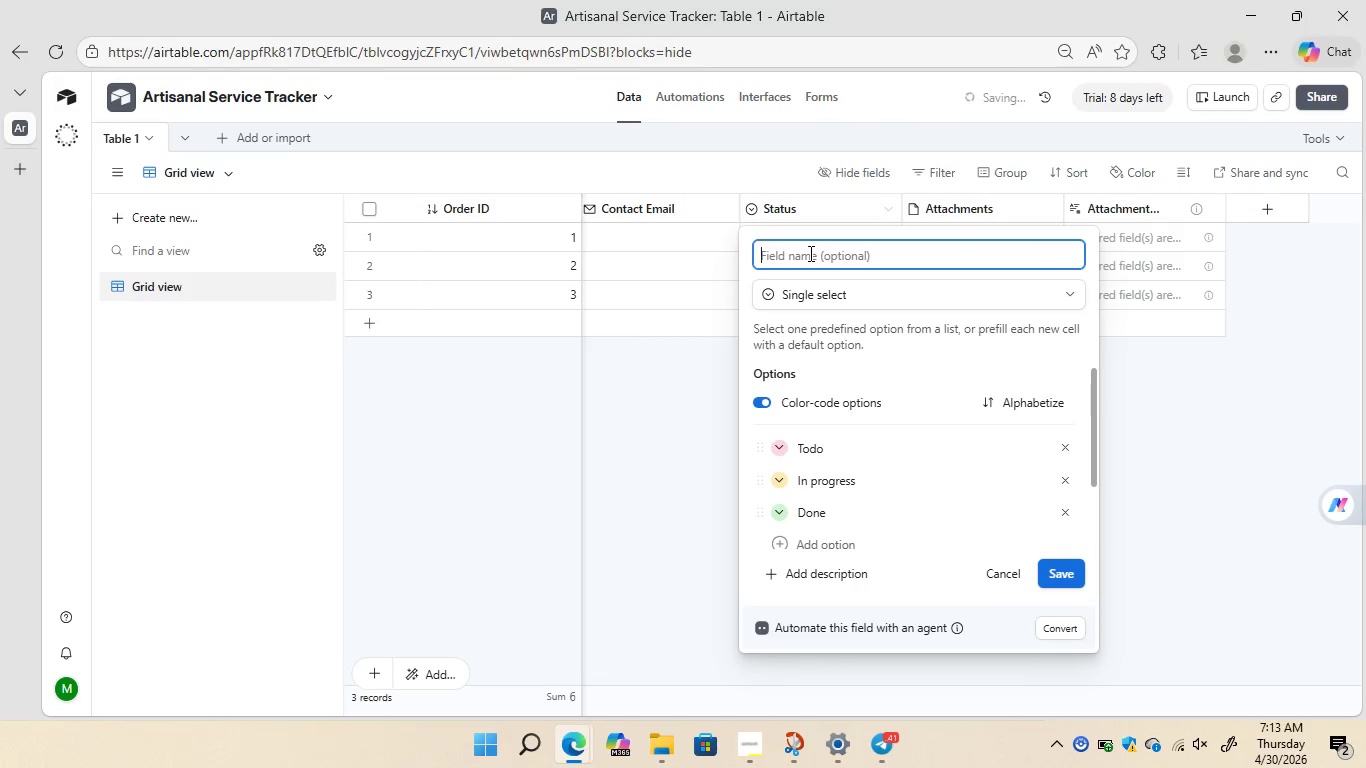 
wait(8.66)
 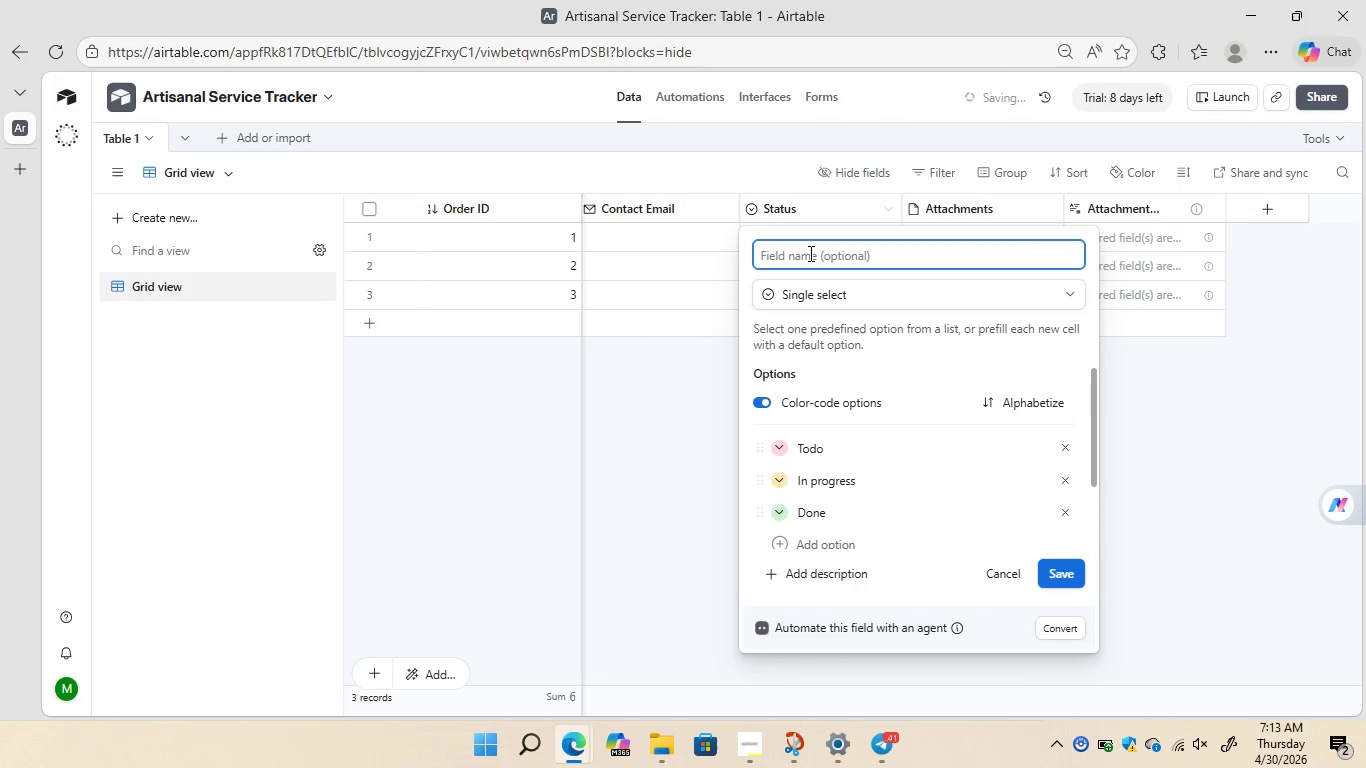 
type(Service Category)
 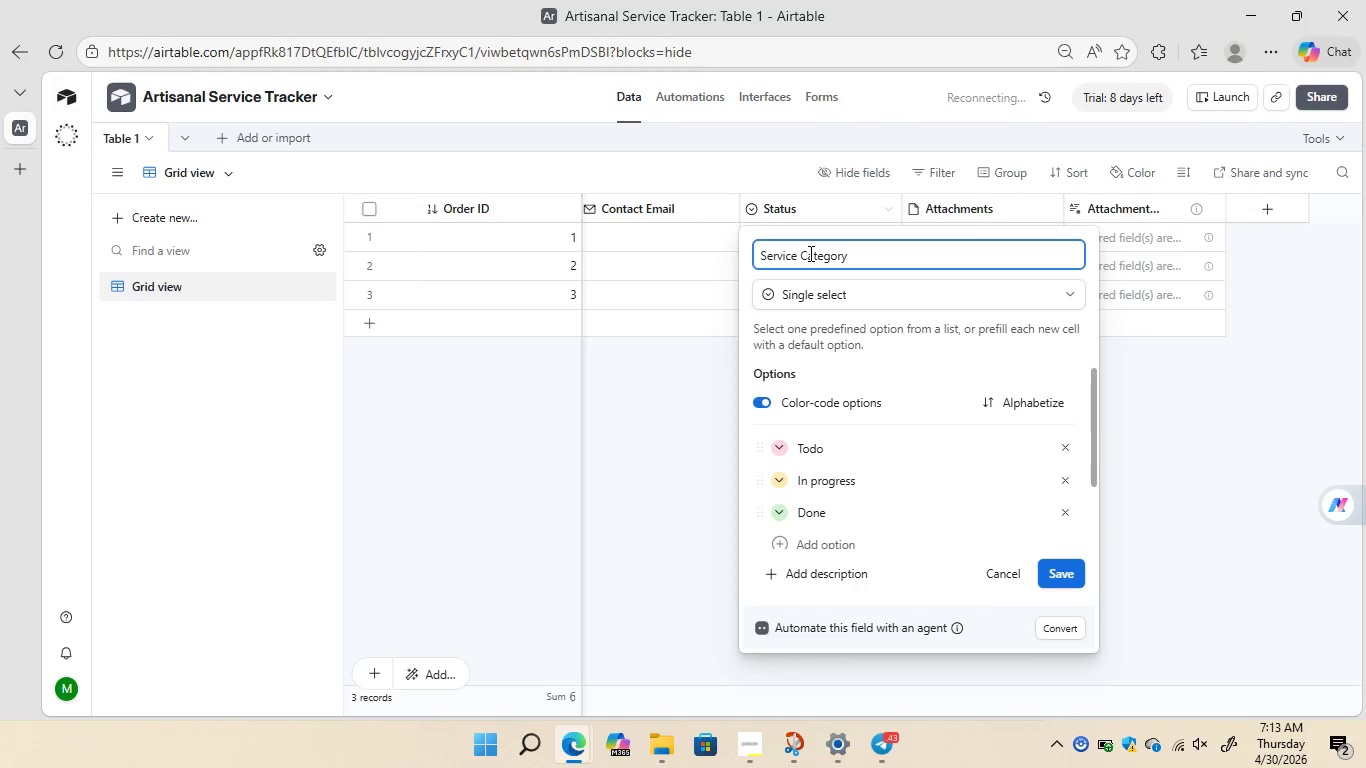 
left_click([851, 290])
 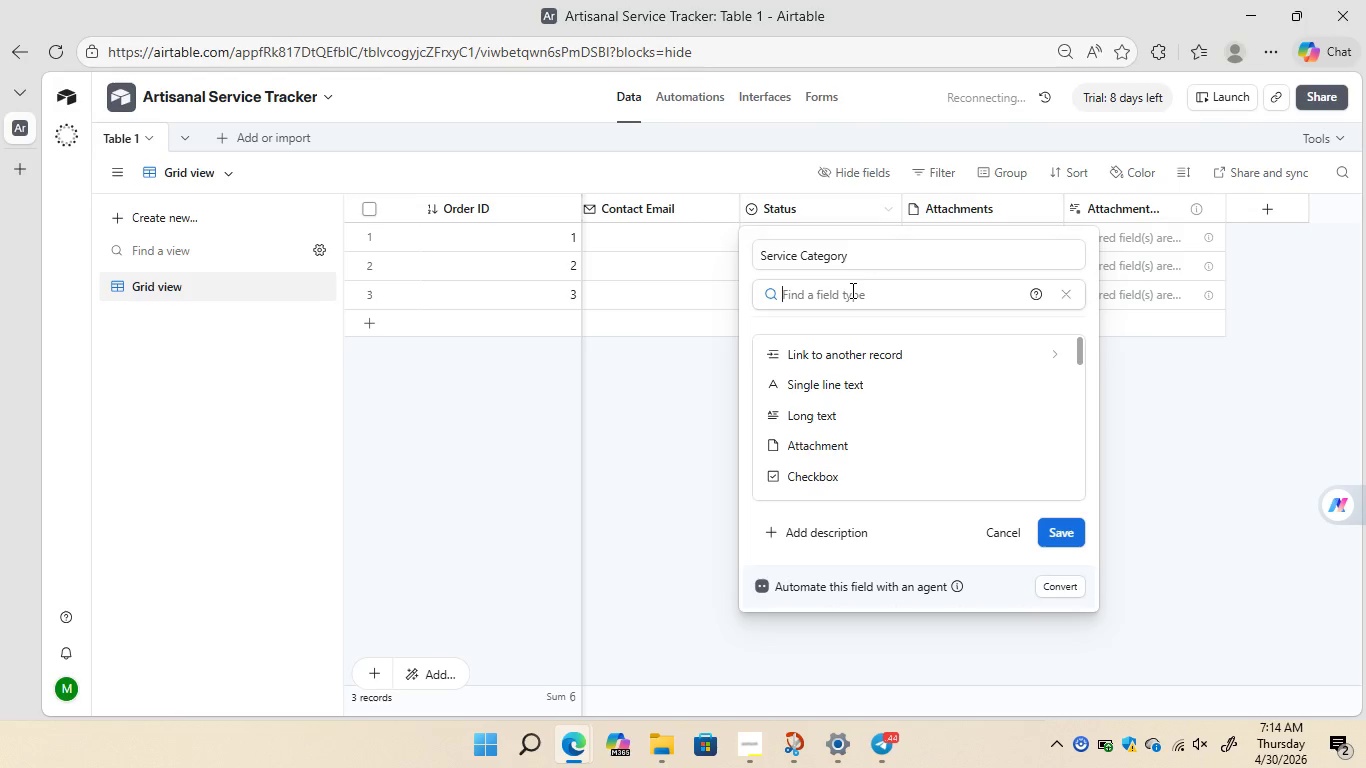 
type(single)
 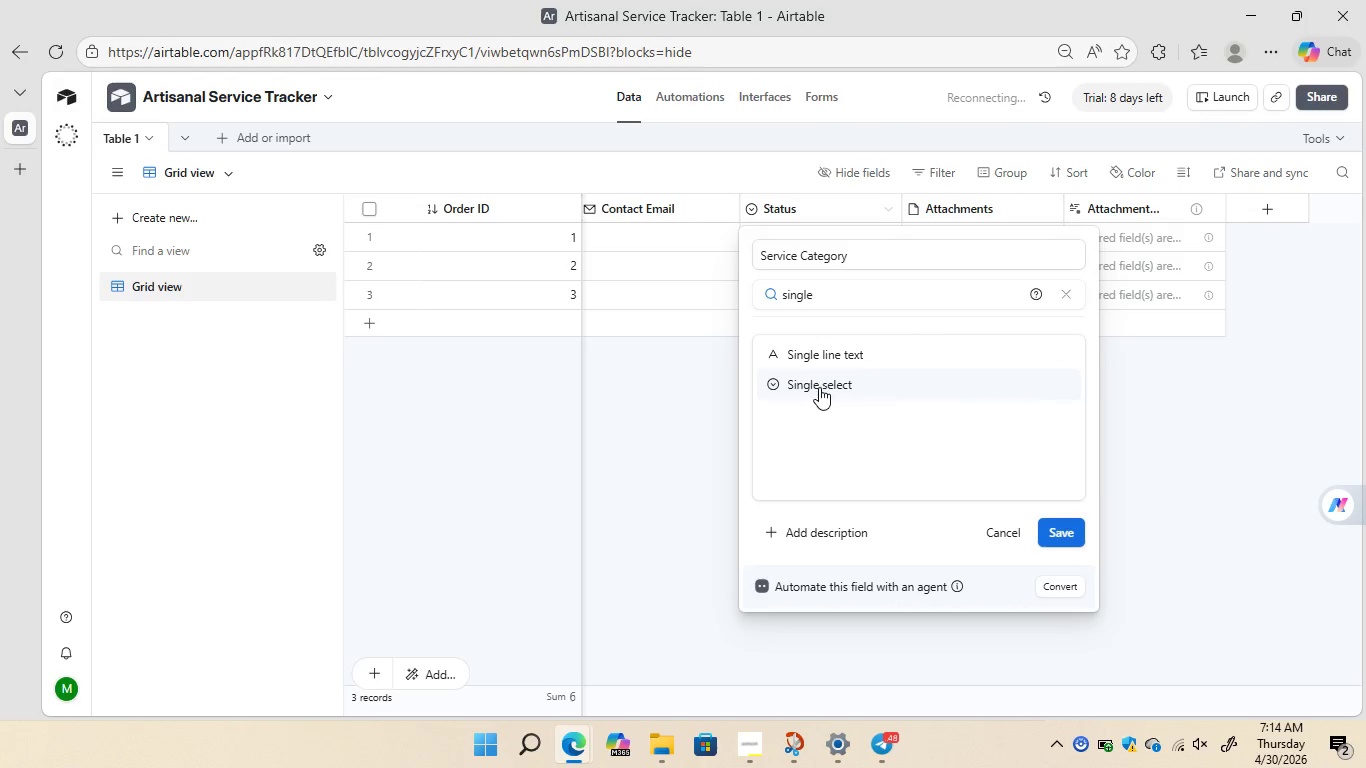 
left_click([819, 387])
 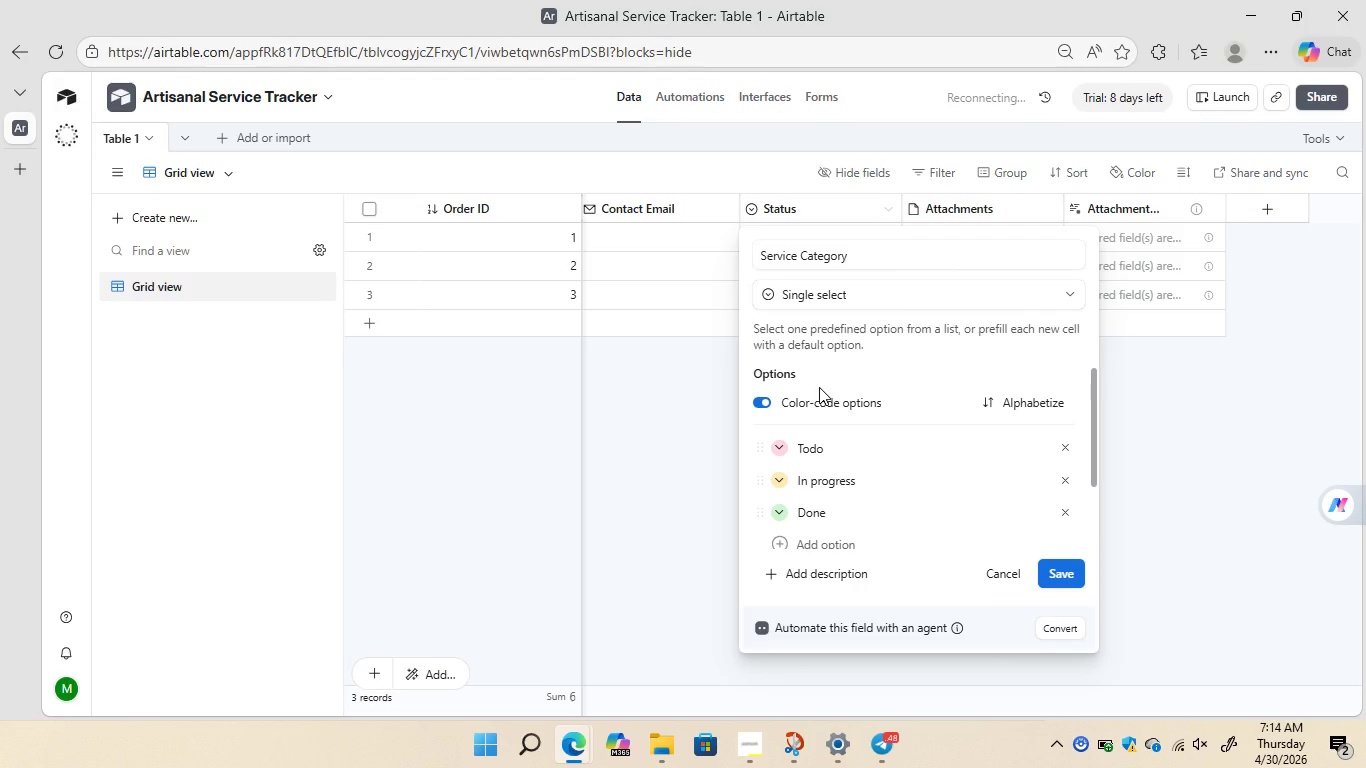 
wait(9.25)
 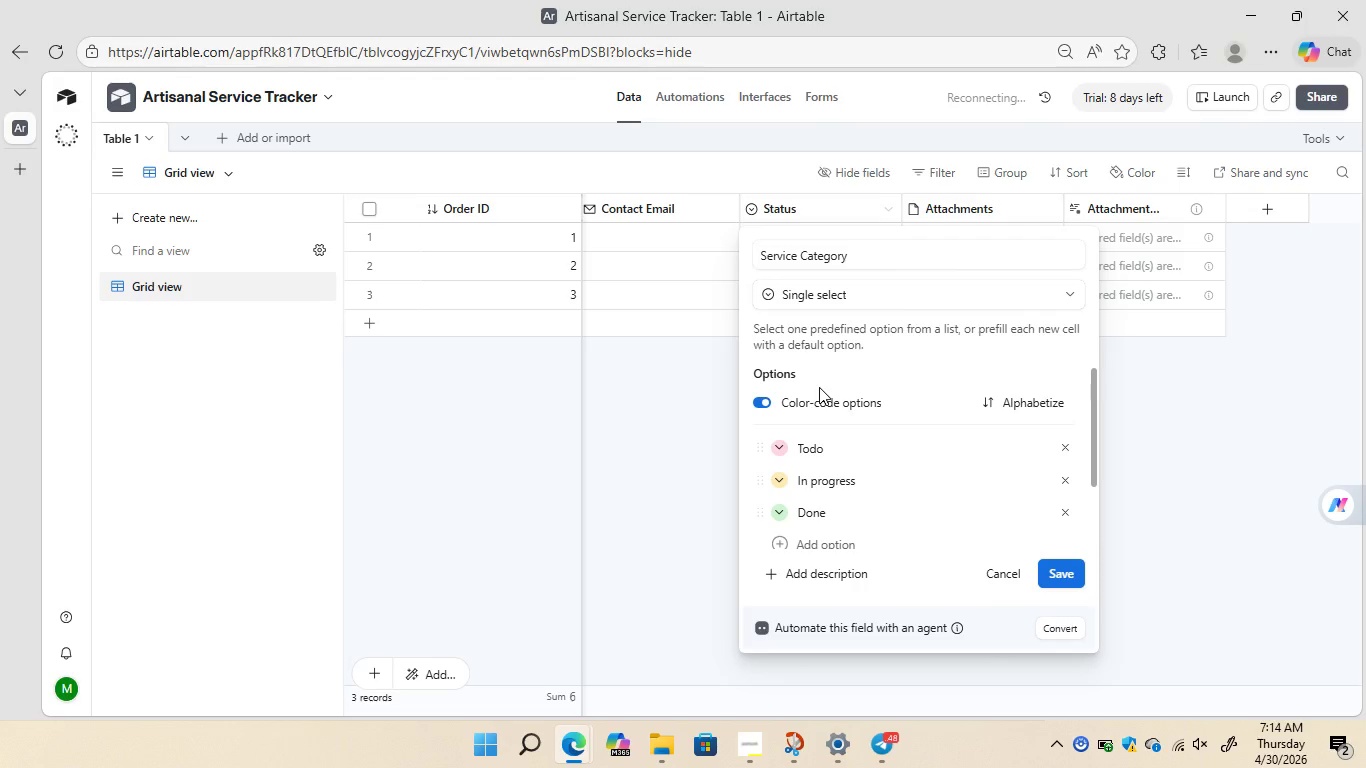 
left_click([835, 447])
 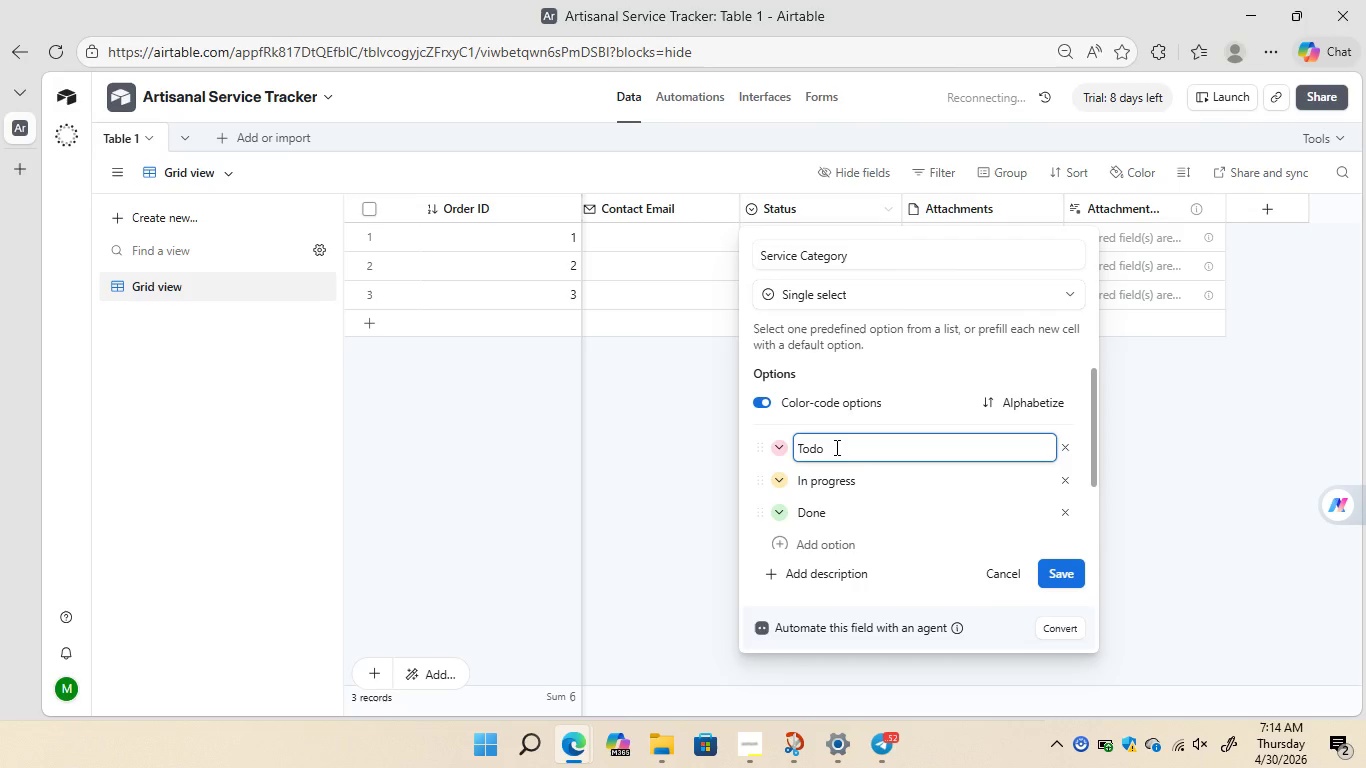 
key(Backspace)
key(Backspace)
key(Backspace)
key(Backspace)
type(Embossing)
 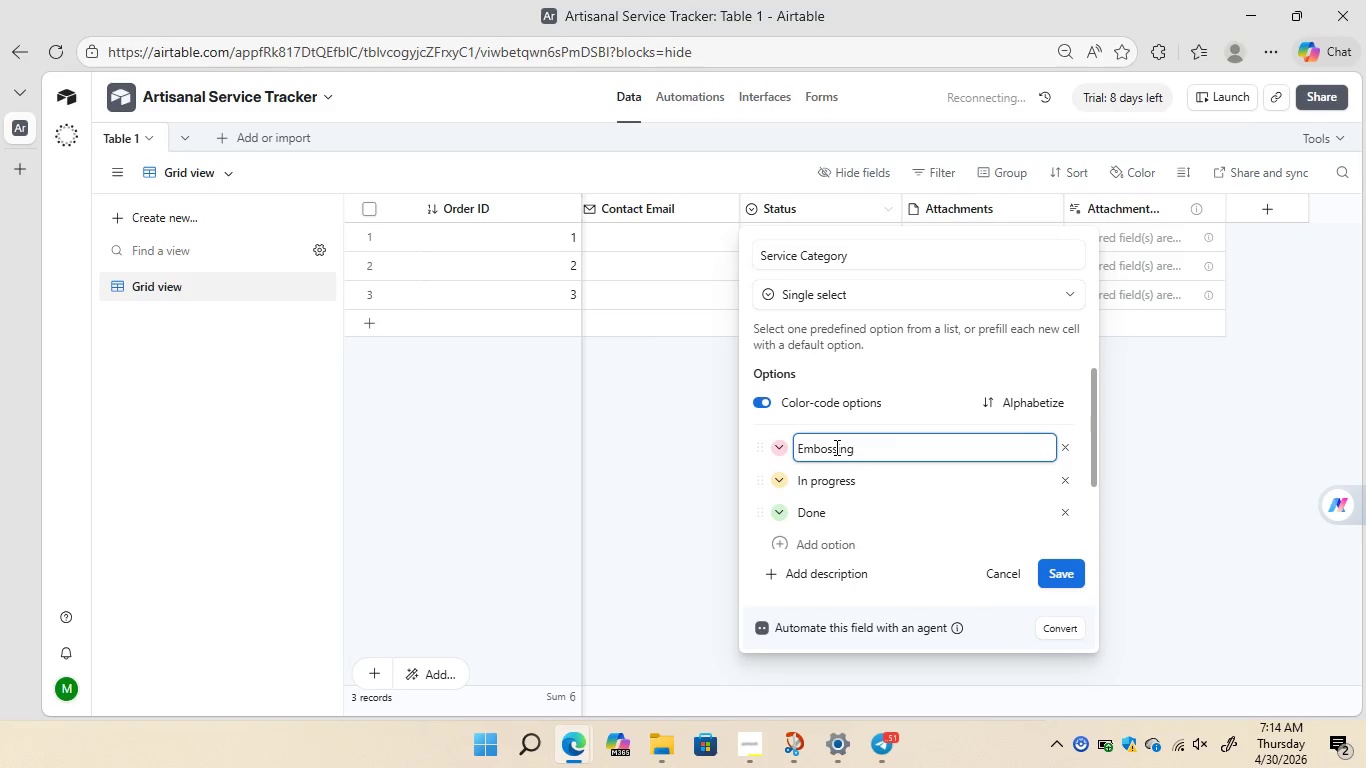 
left_click([868, 484])
 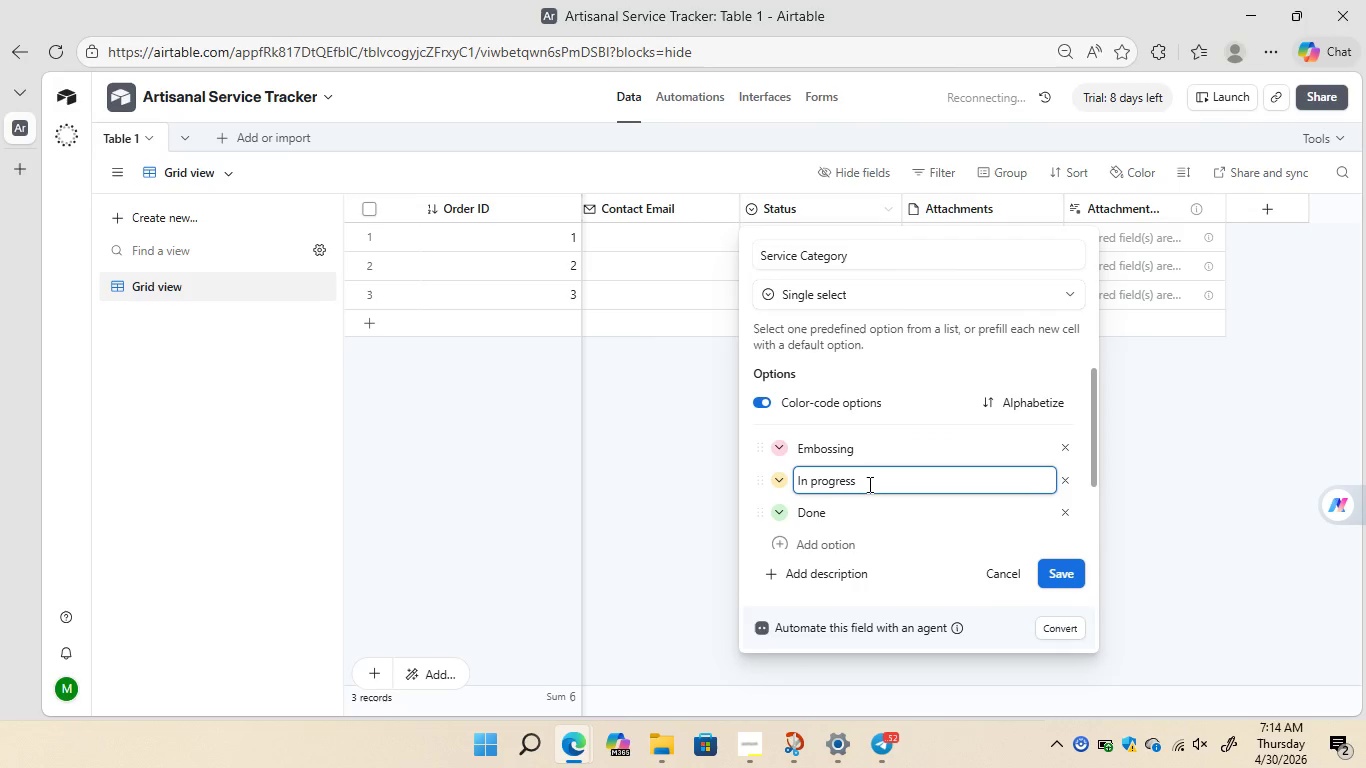 
key(Backspace)
 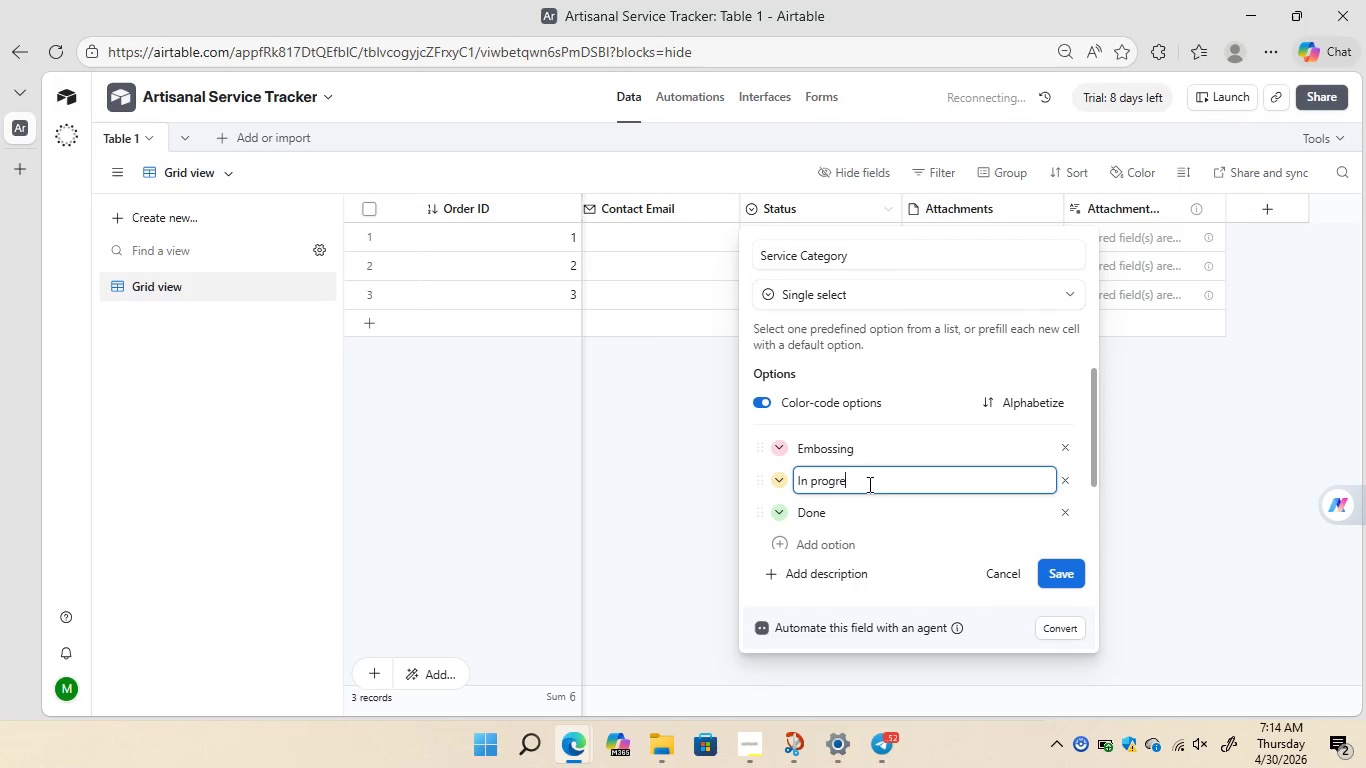 
key(Backspace)
 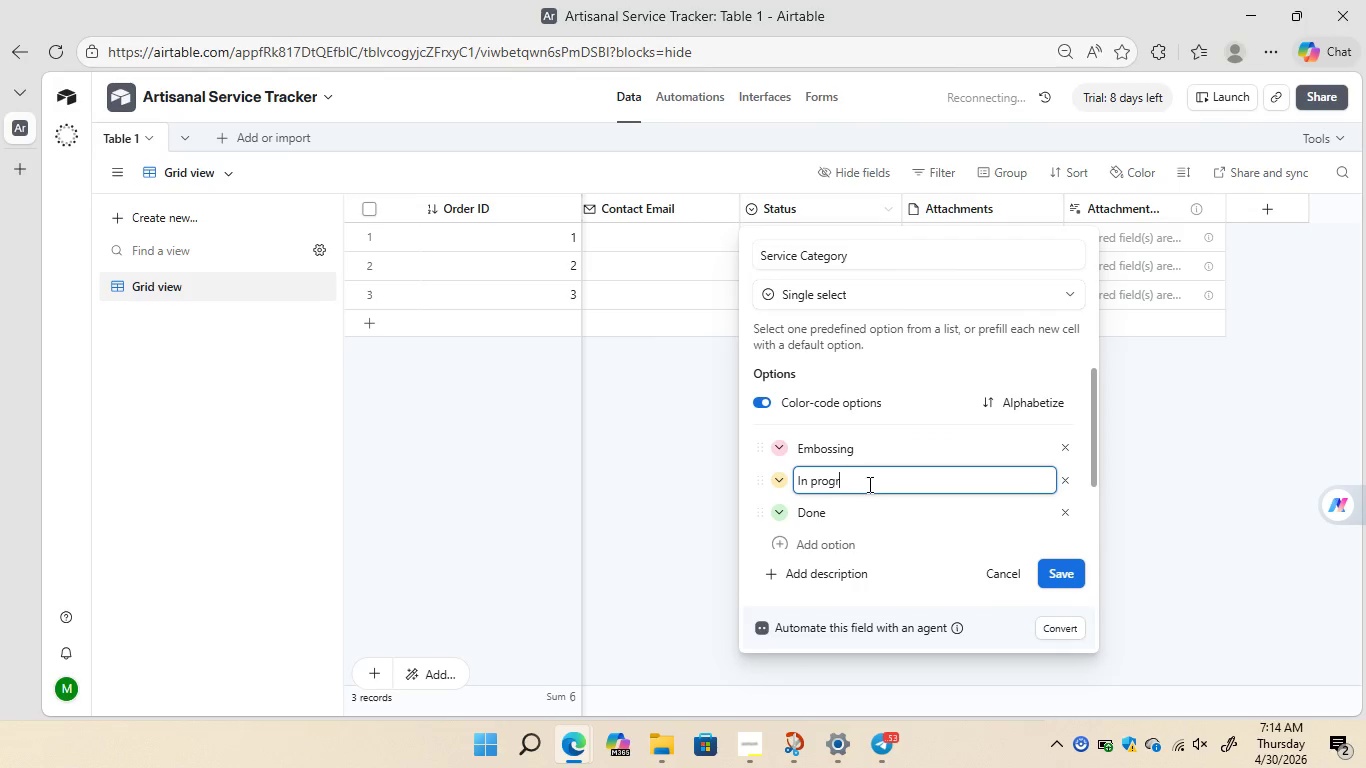 
key(Backspace)
 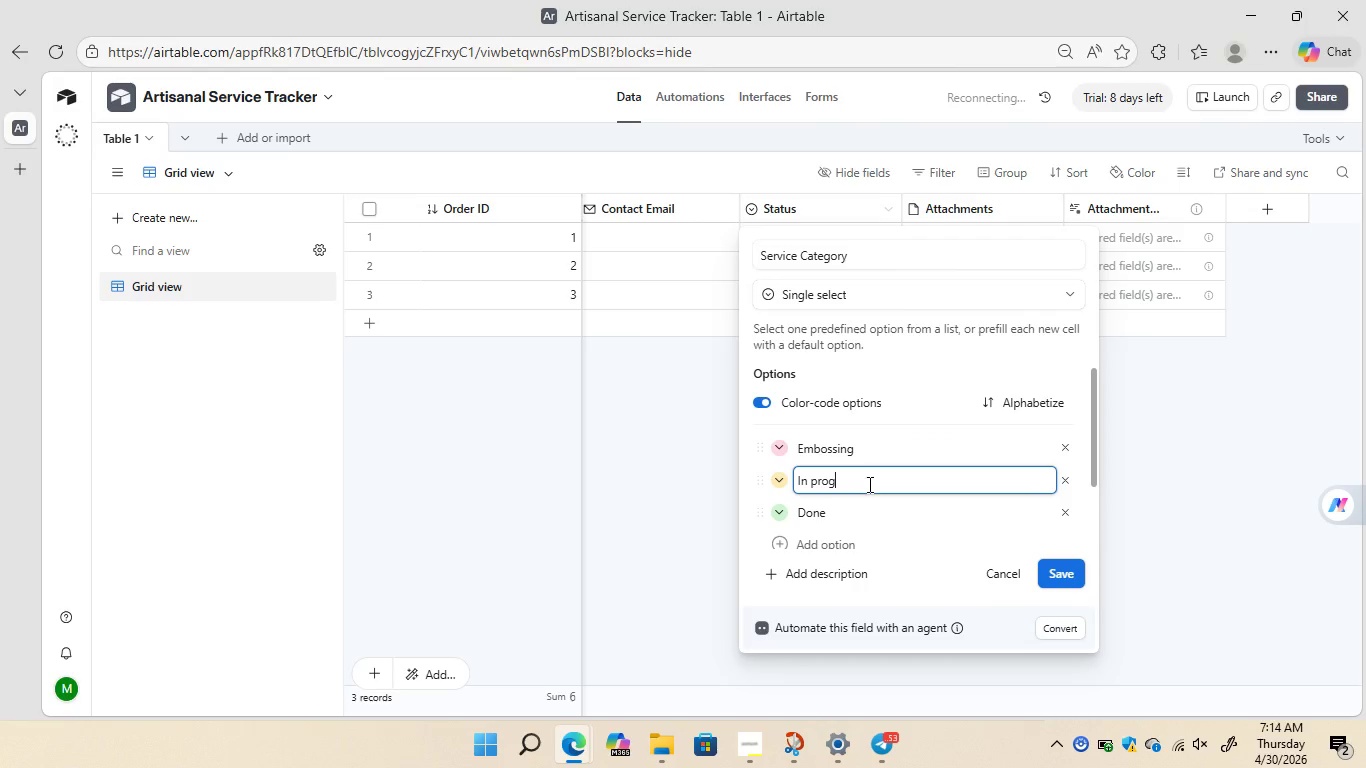 
key(Backspace)
 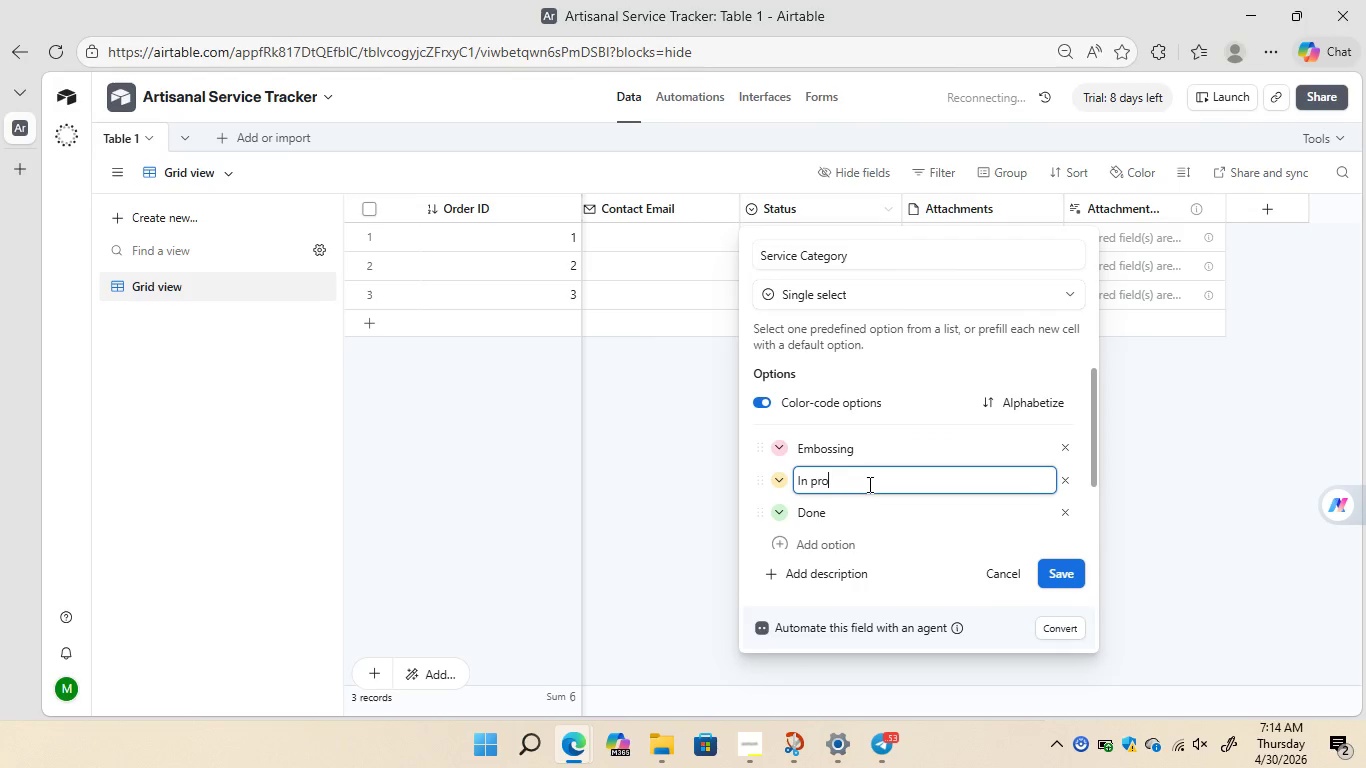 
key(Backspace)
 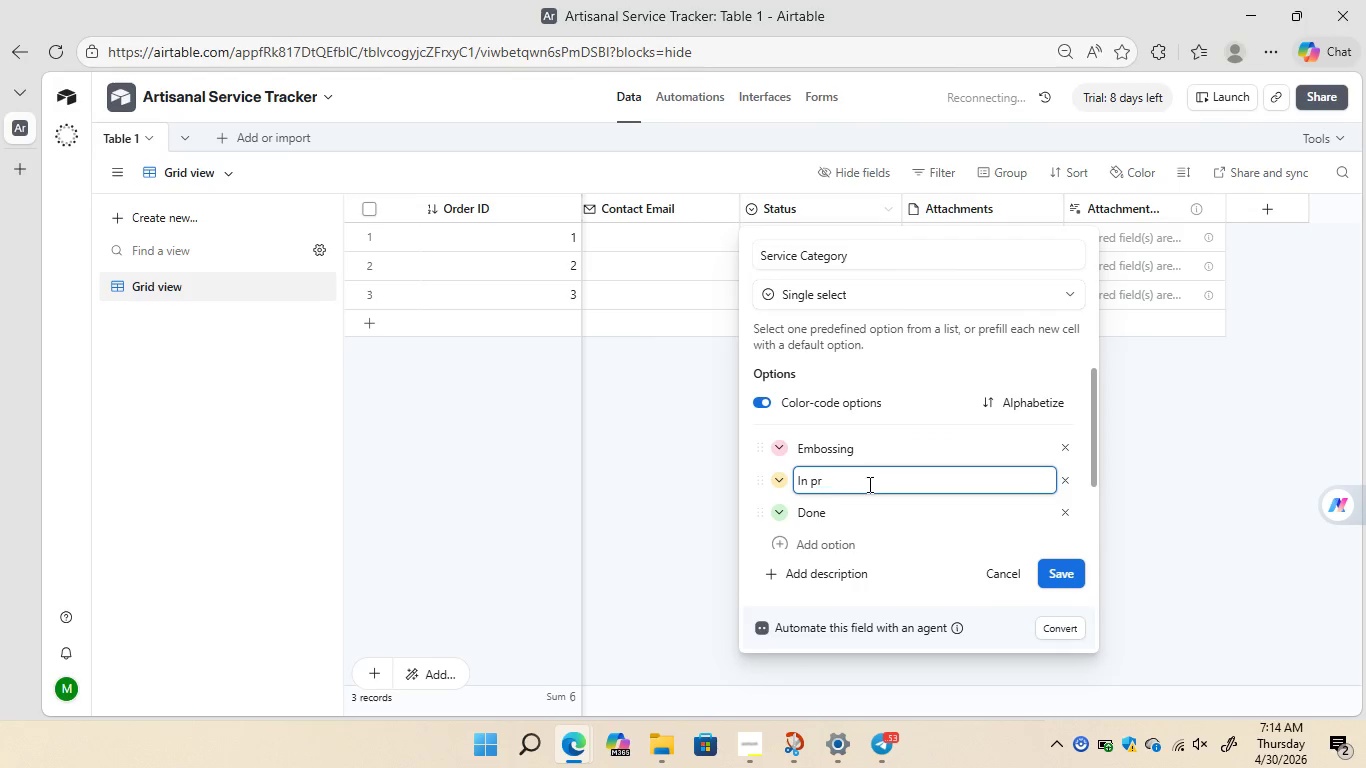 
key(Backspace)
 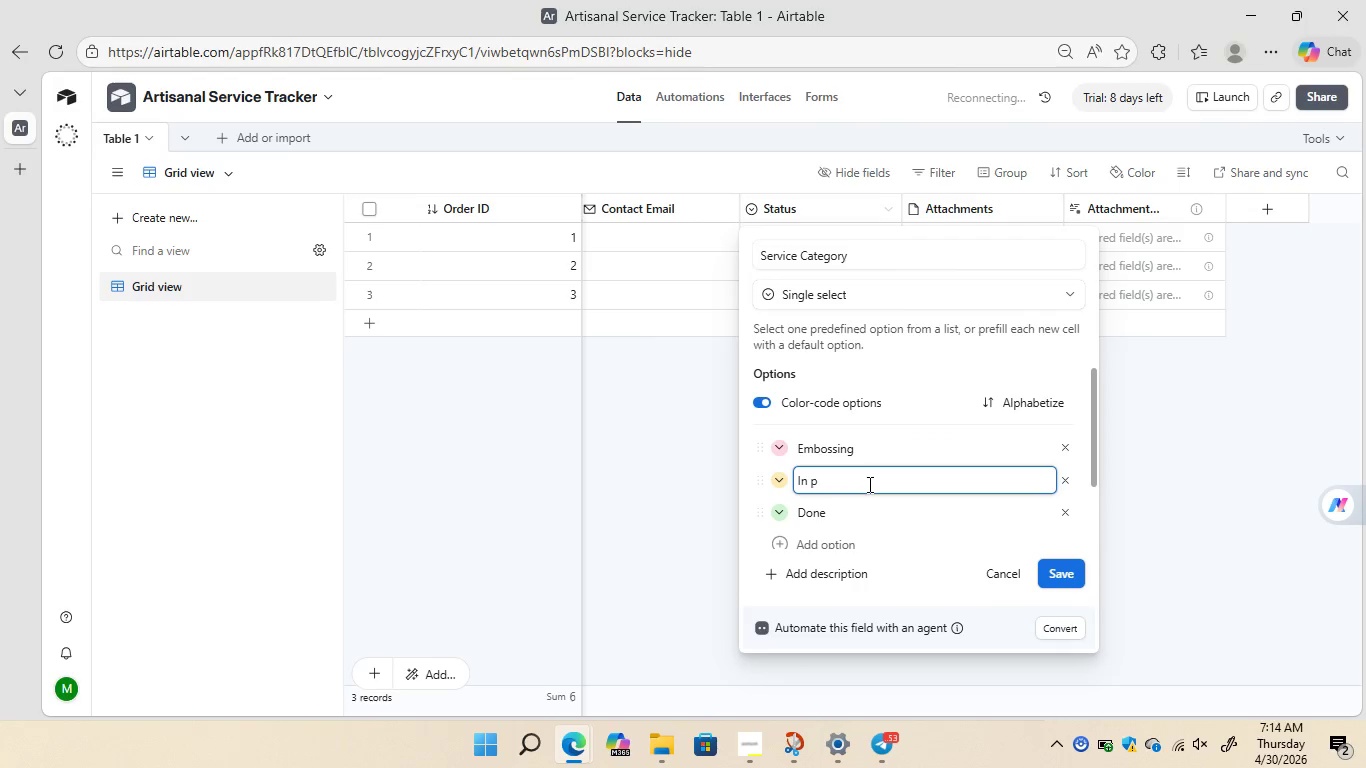 
key(Backspace)
 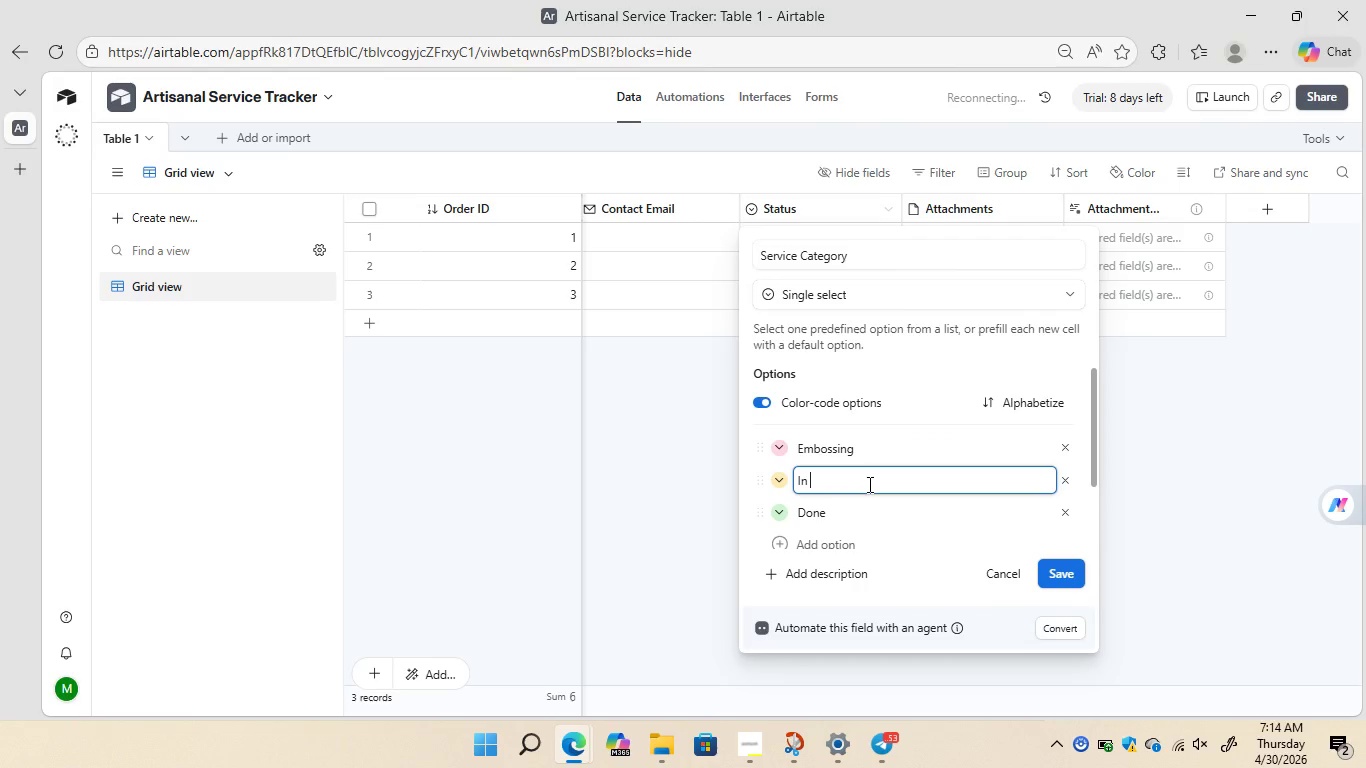 
key(Backspace)
 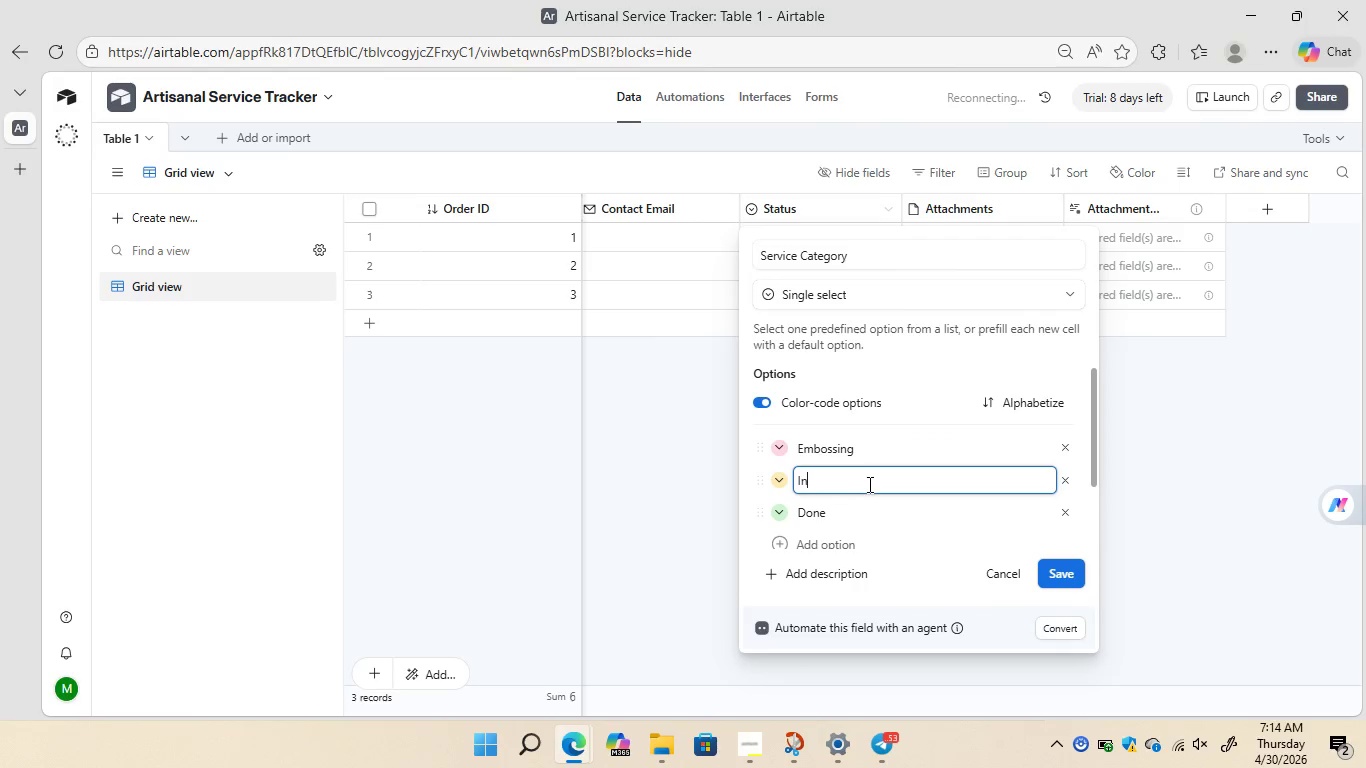 
key(Backspace)
 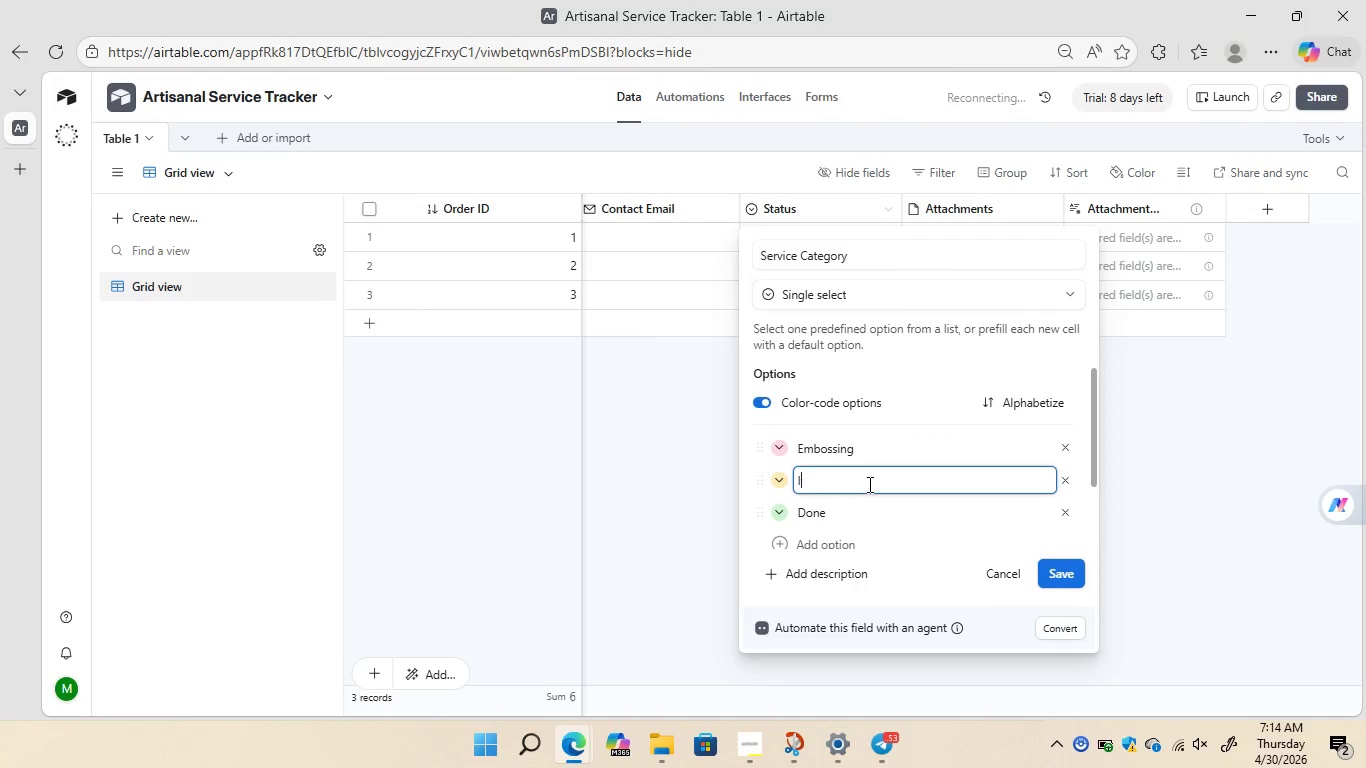 
key(Backspace)
 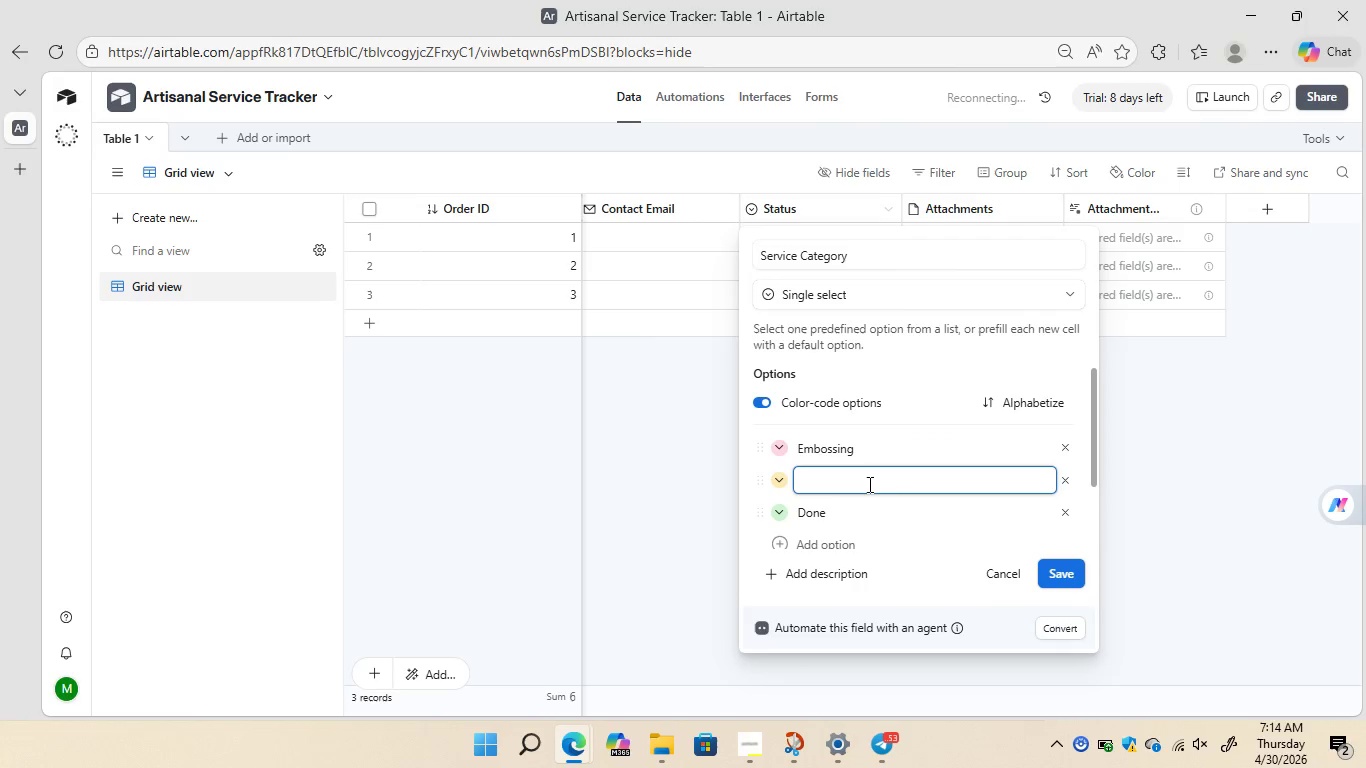 
key(Backspace)
 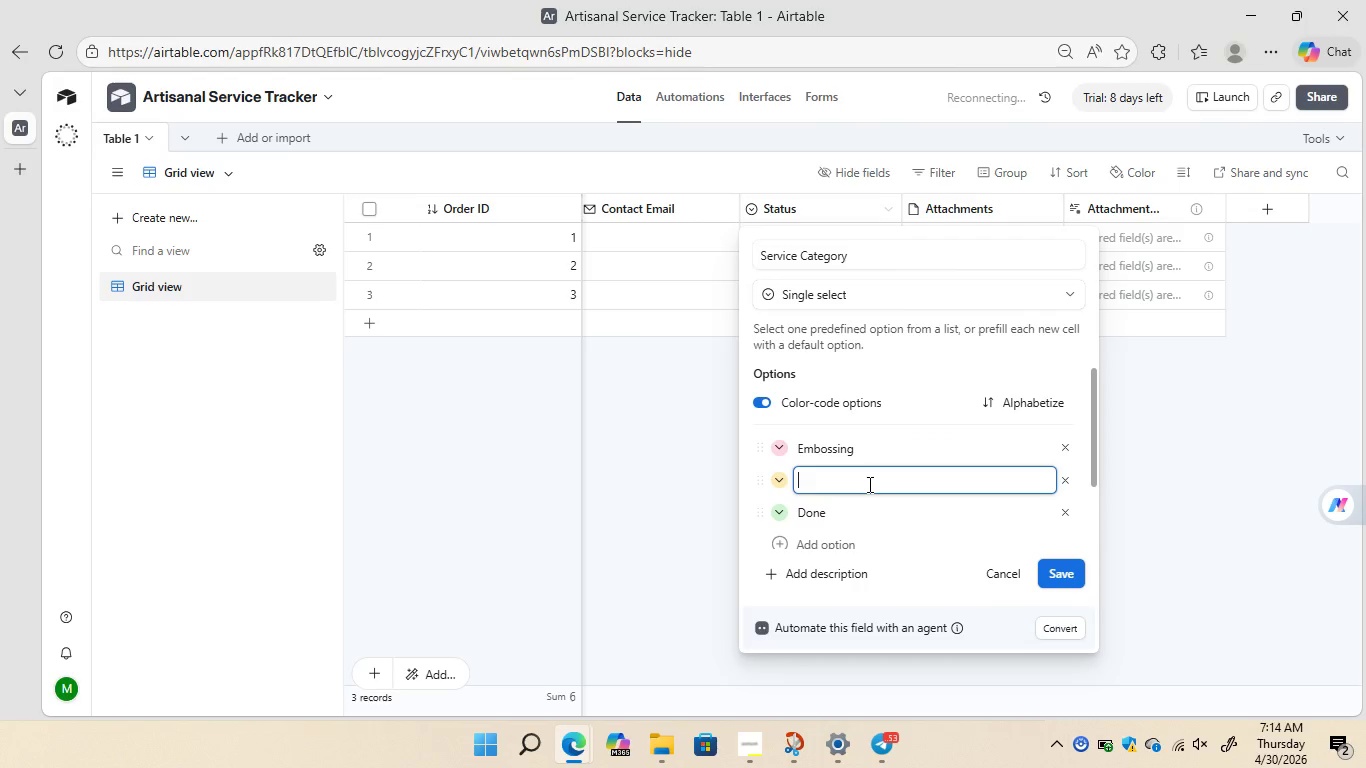 
type(REPAIR)
 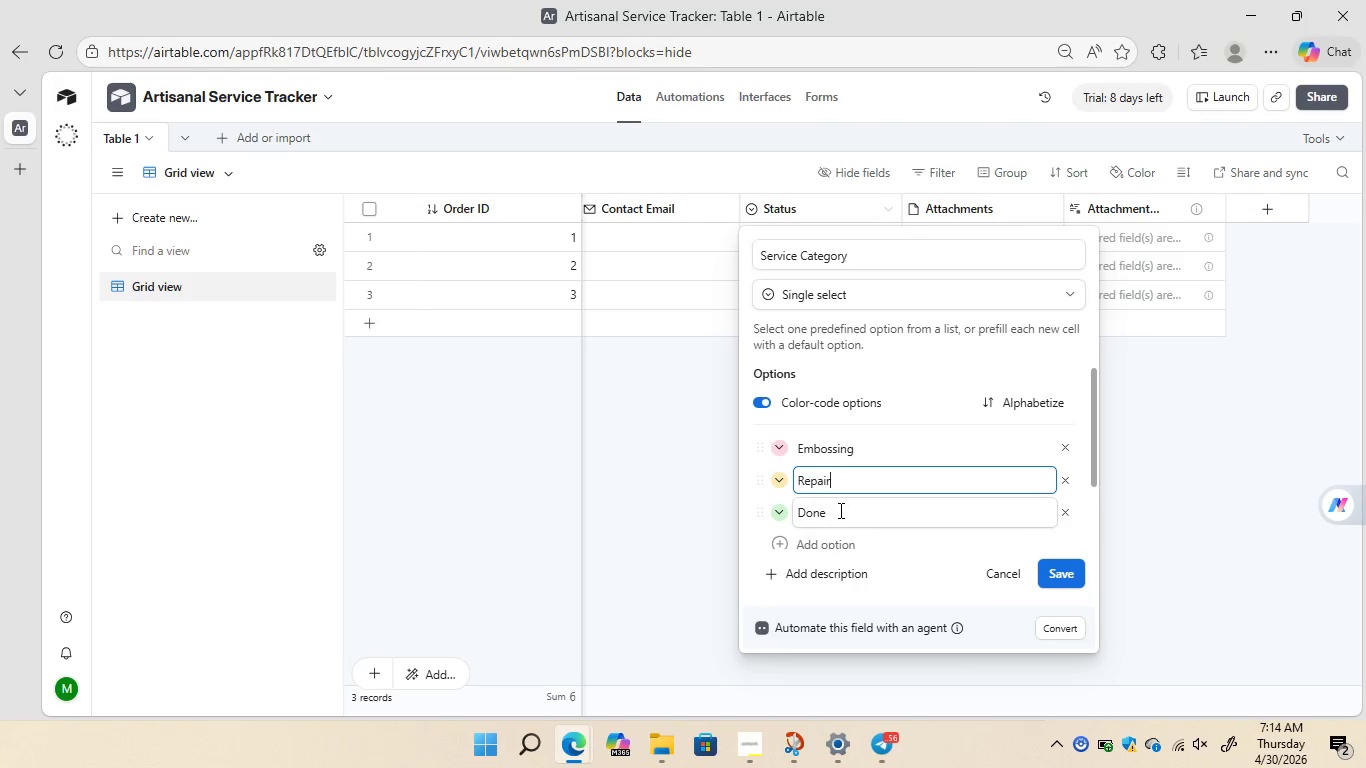 
left_click([838, 510])
 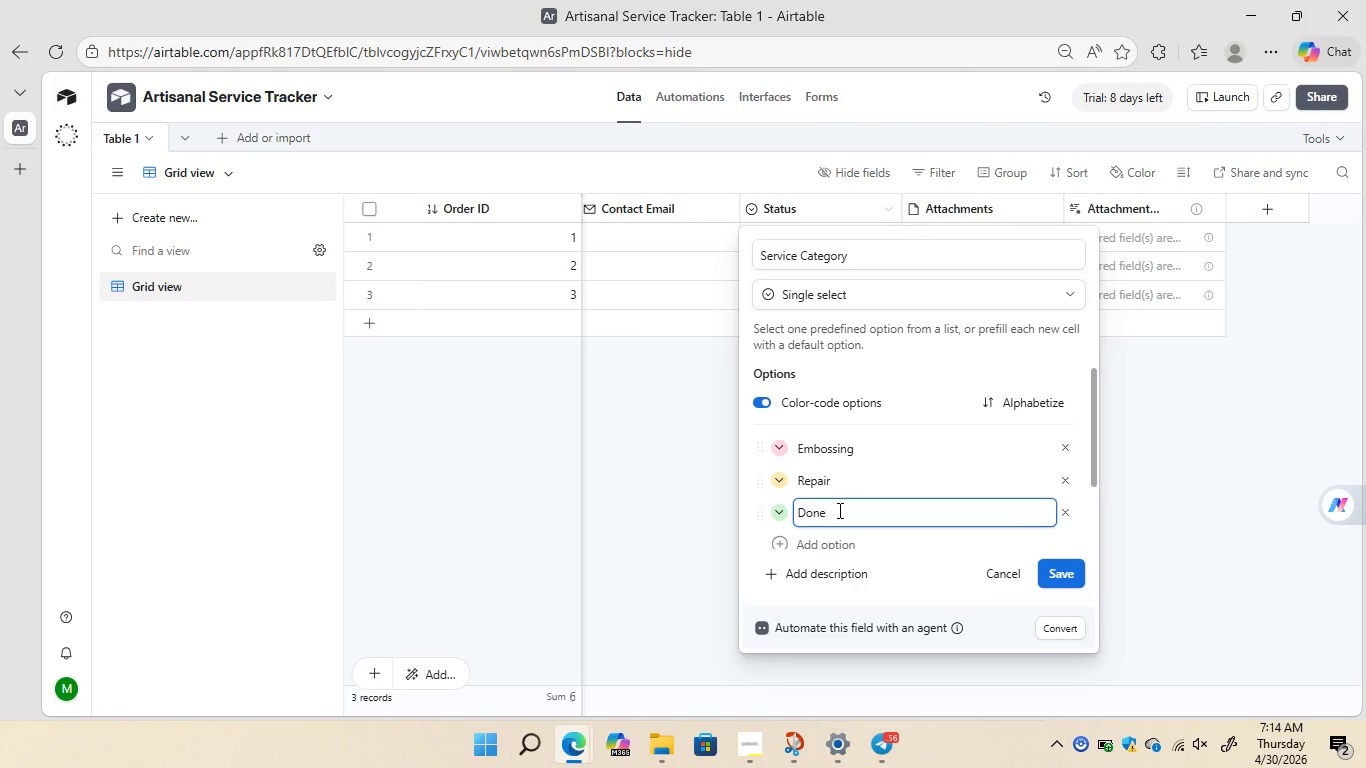 
key(Backspace)
key(Backspace)
key(Backspace)
key(Backspace)
type(TUNING)
 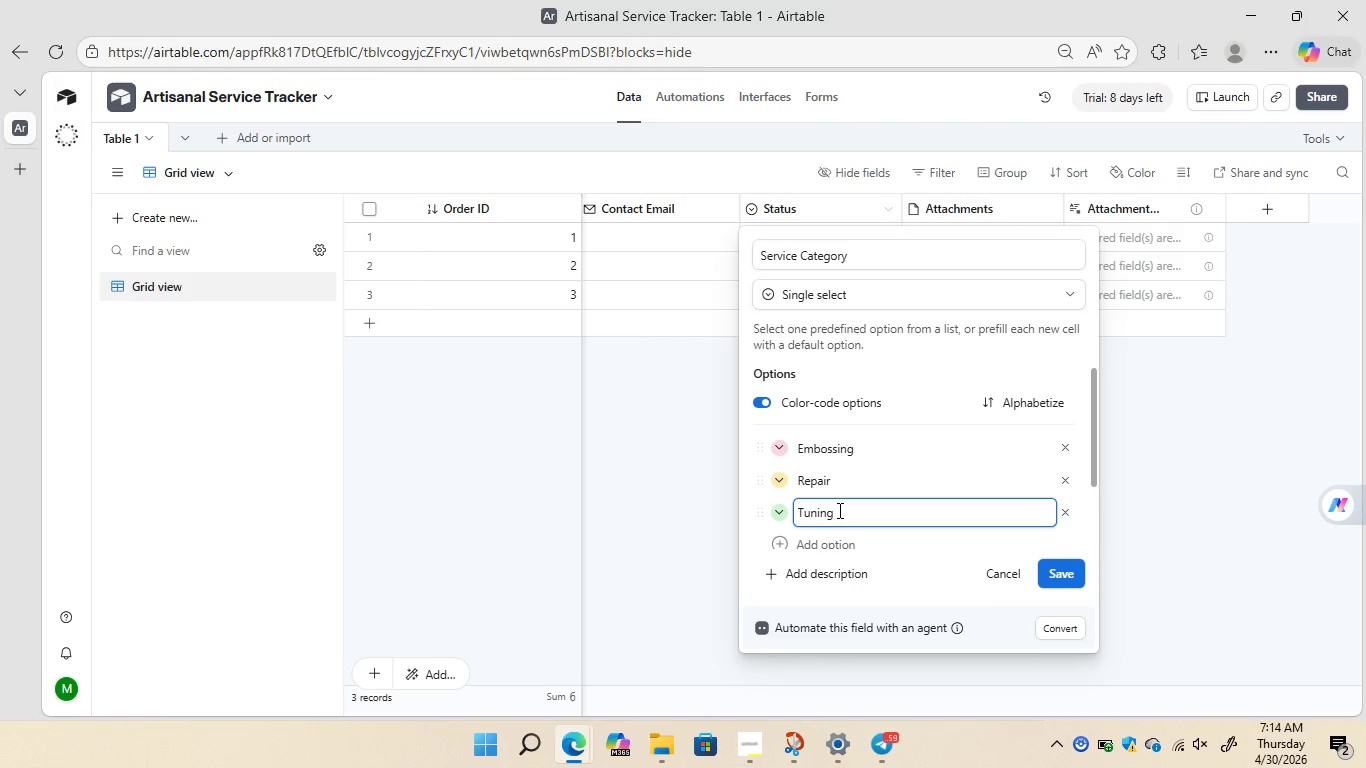 
wait(7.89)
 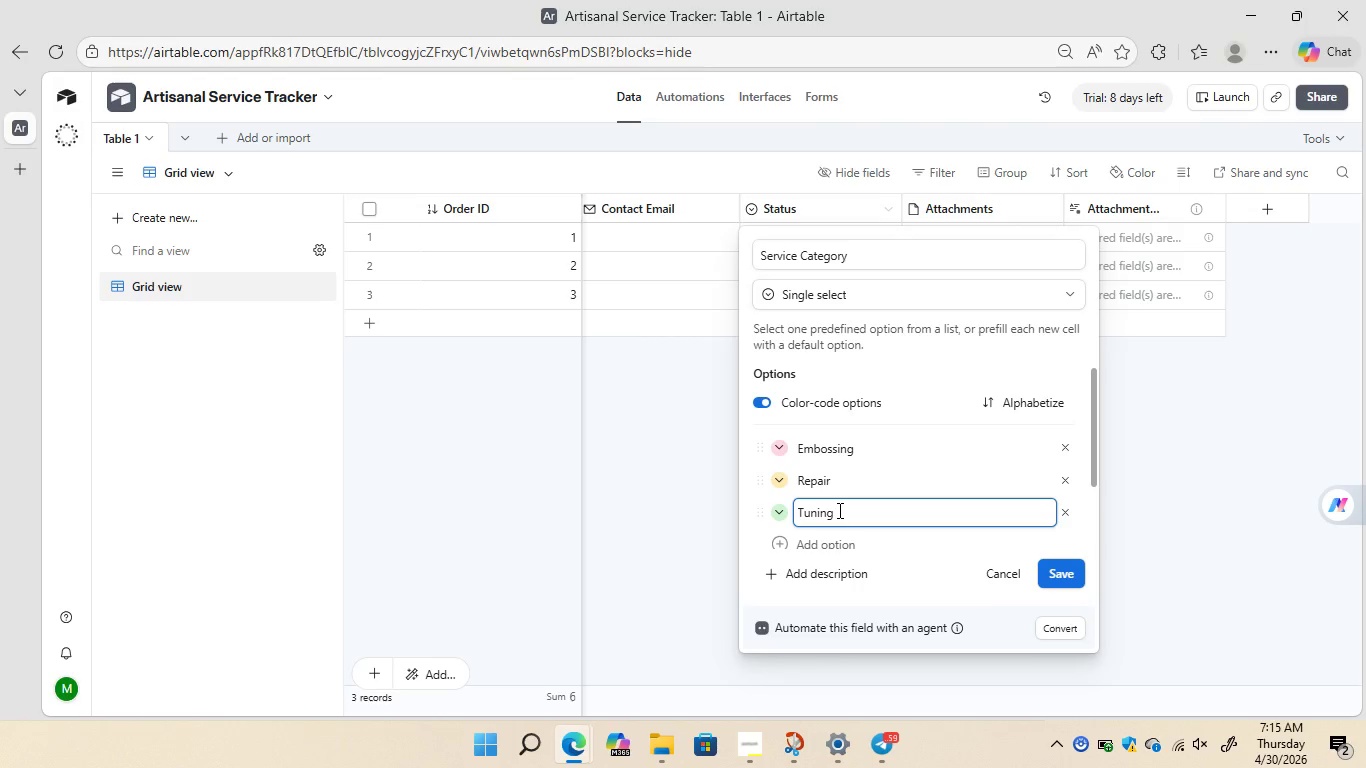 
left_click([1055, 571])
 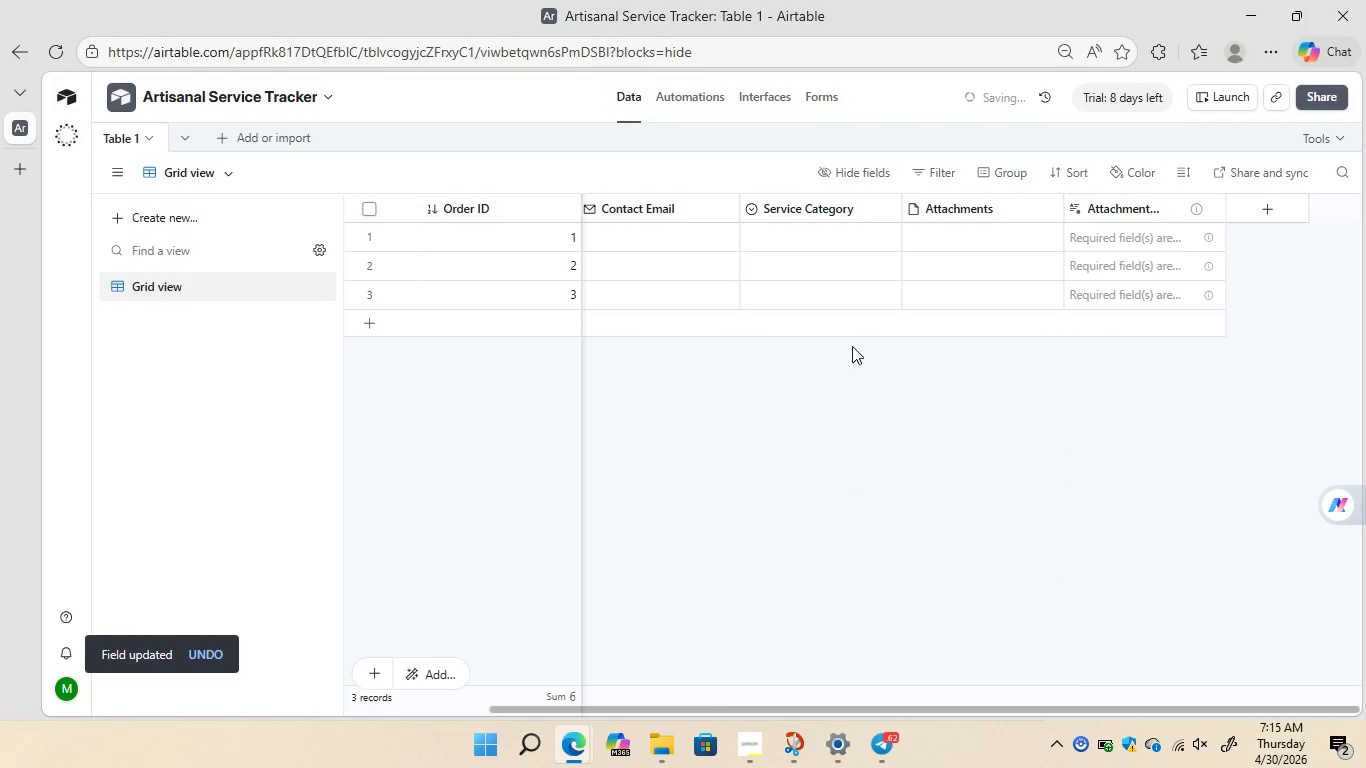 
wait(7.58)
 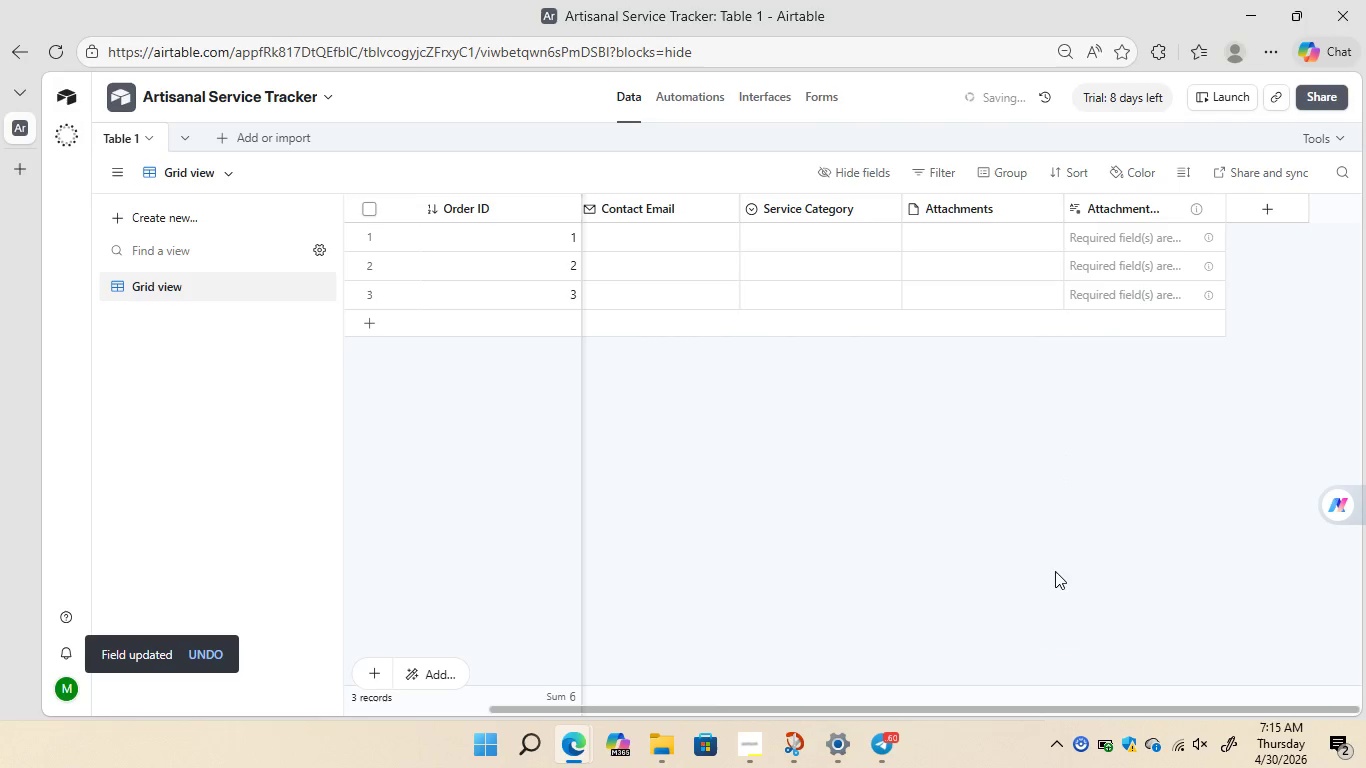 
right_click([935, 209])
 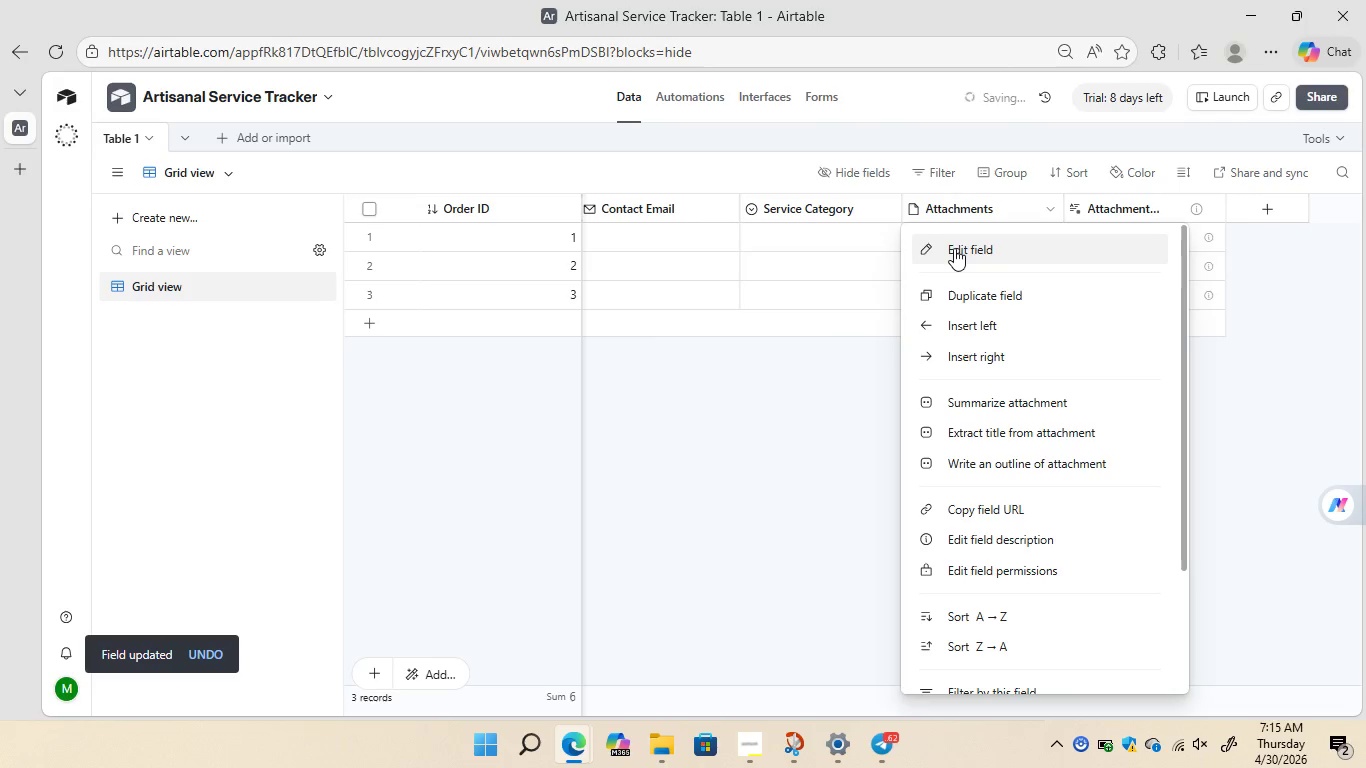 
left_click([954, 248])
 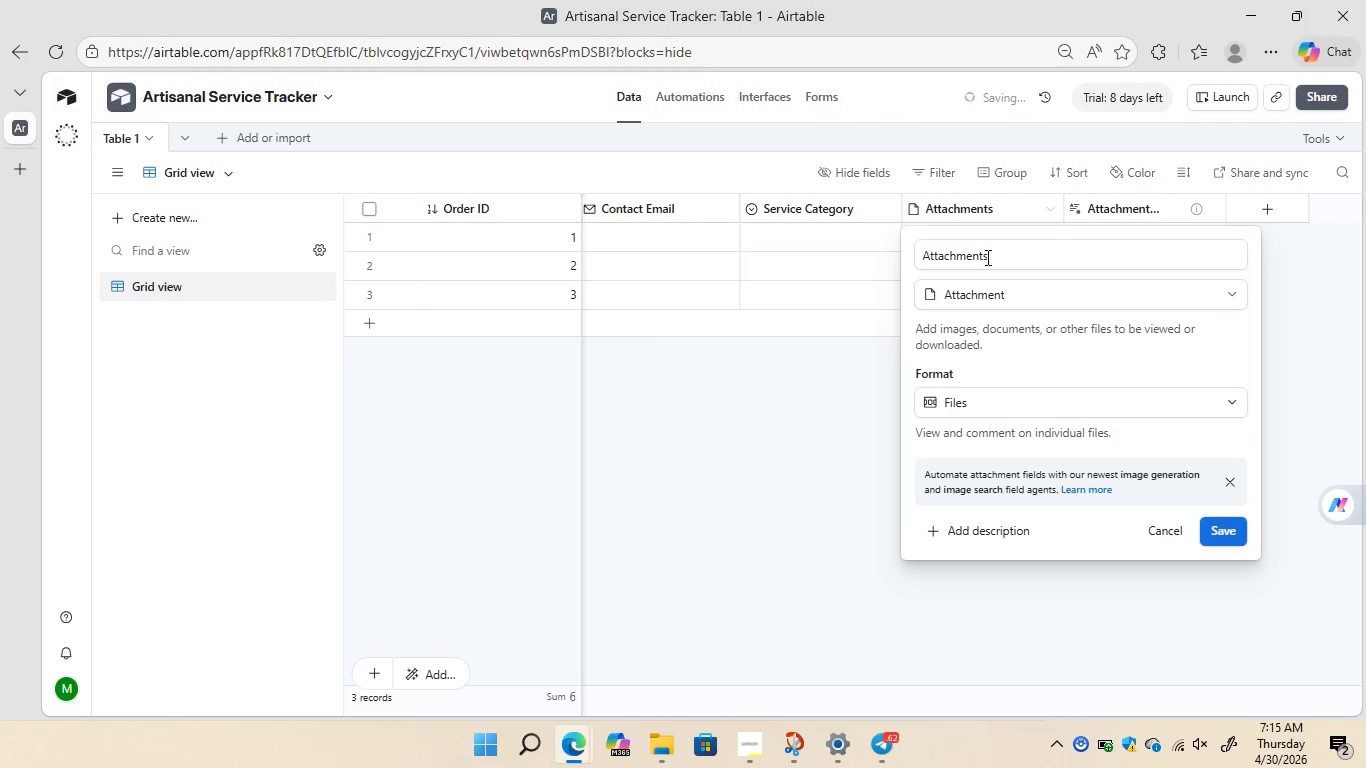 
left_click([987, 257])
 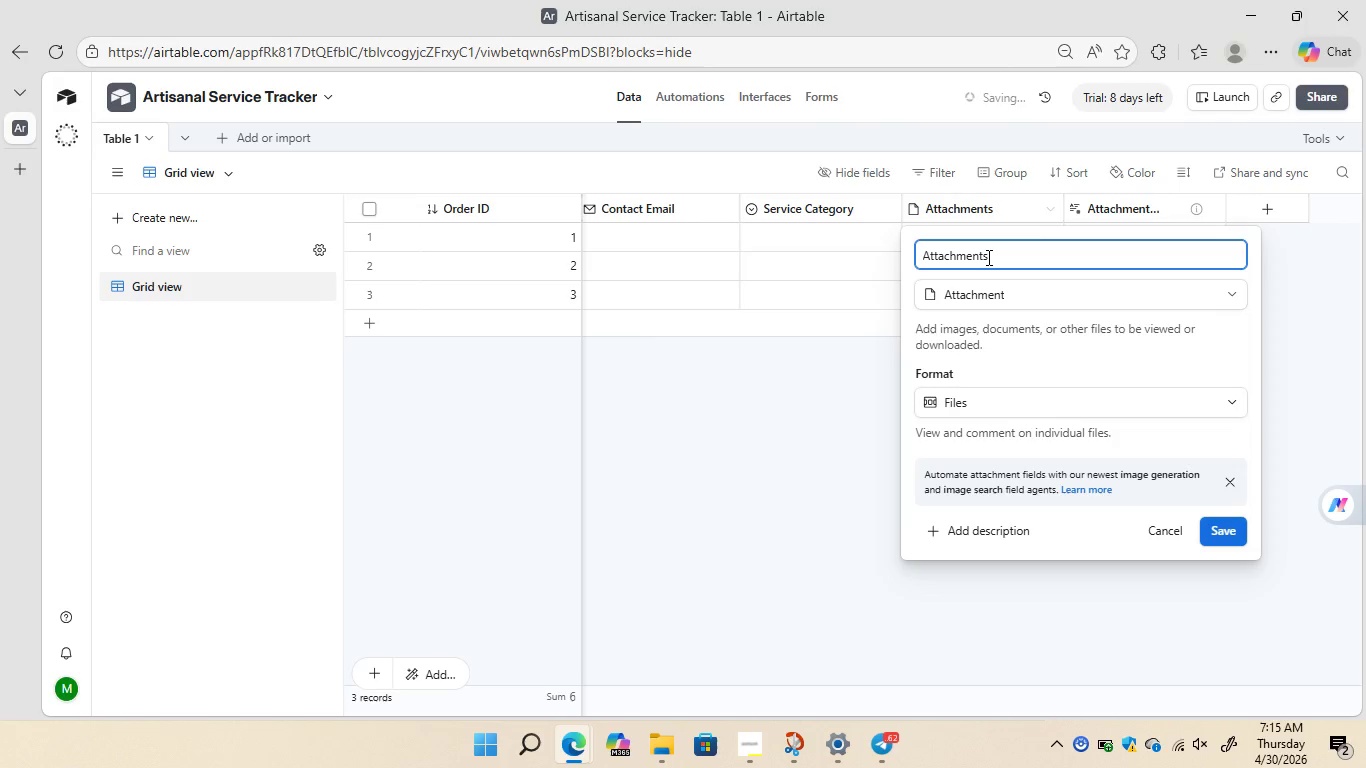 
hold_key(key=Backspace, duration=1.33)
 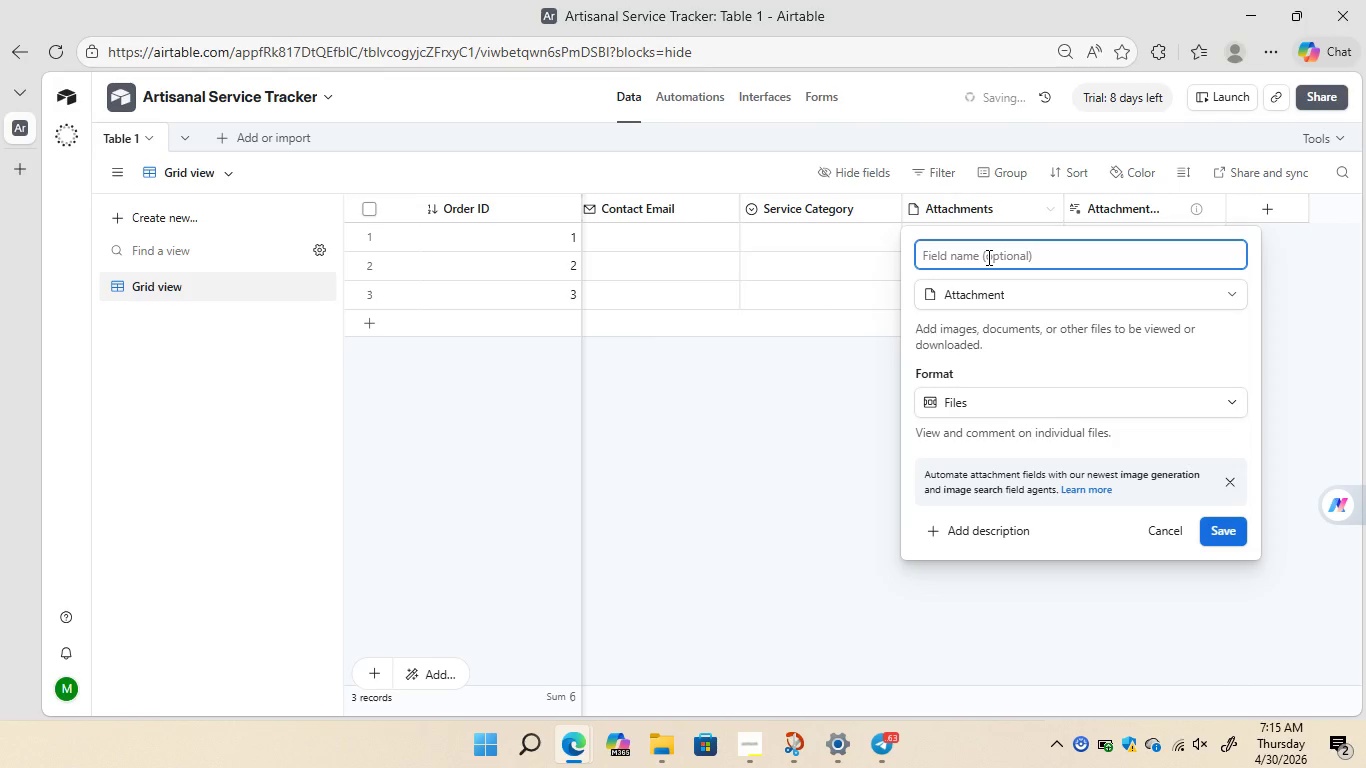 
type(Status)
 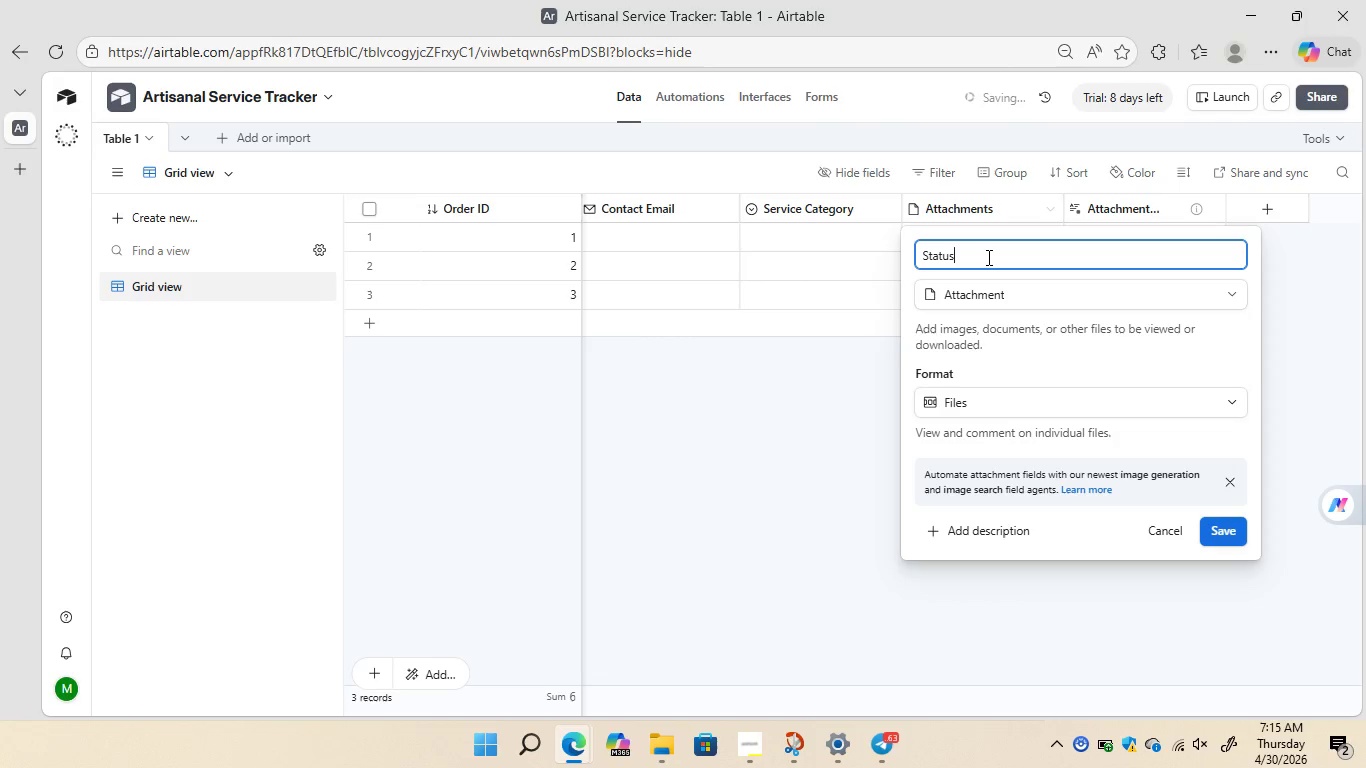 
wait(5.77)
 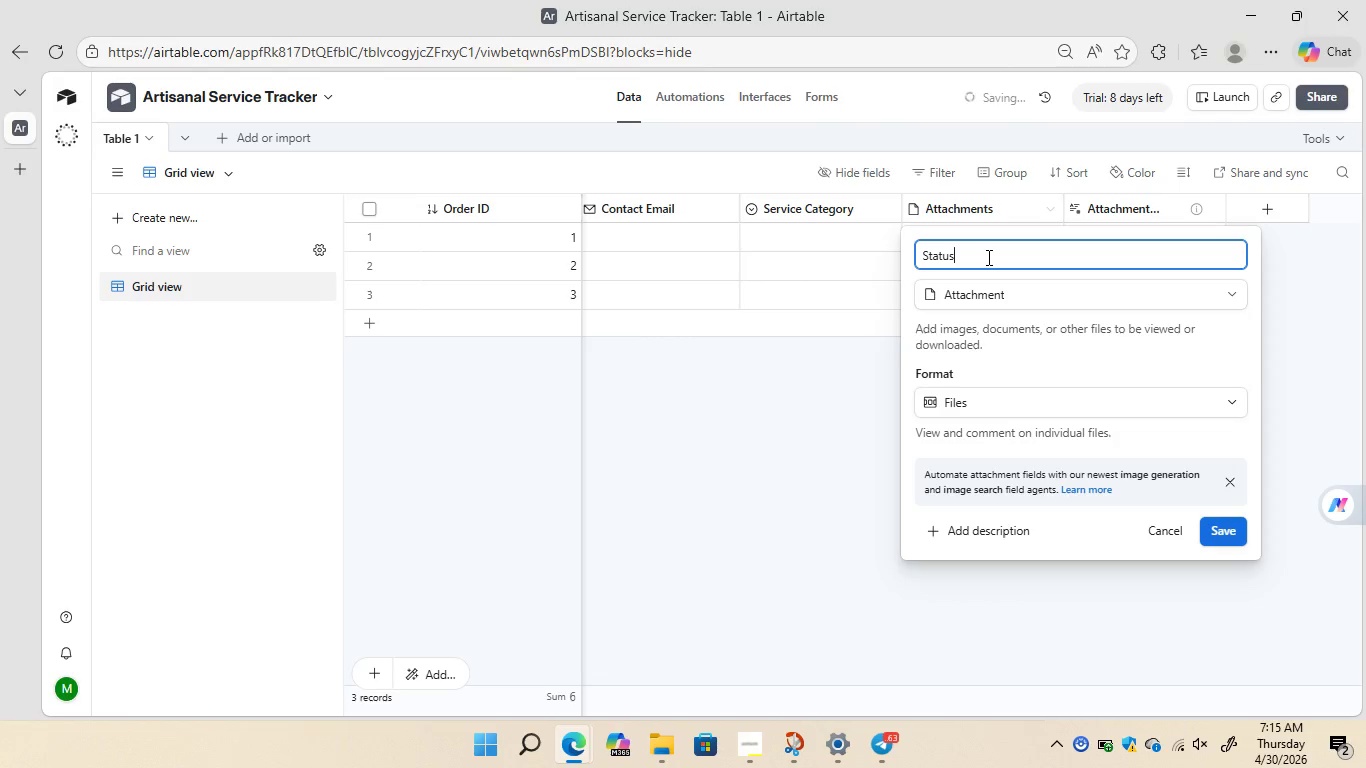 
left_click([1002, 295])
 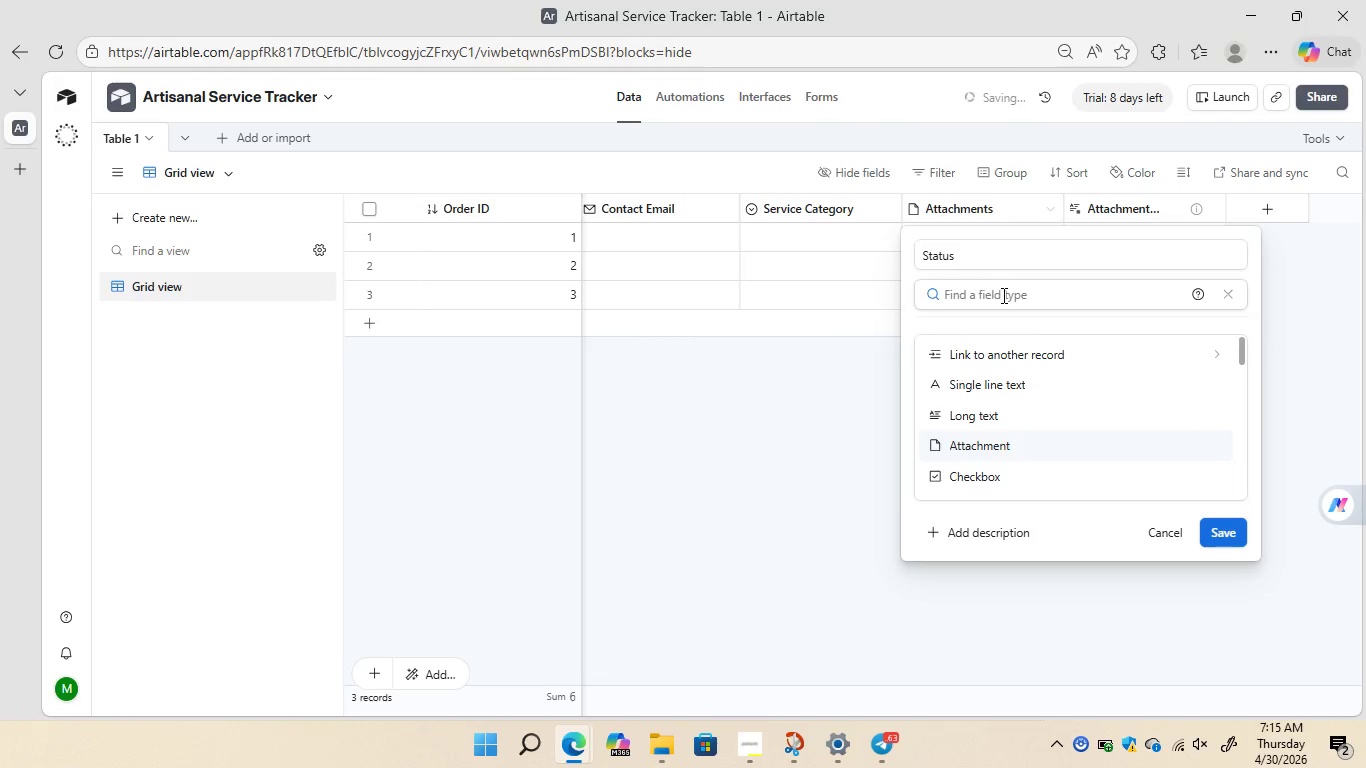 
type(single)
 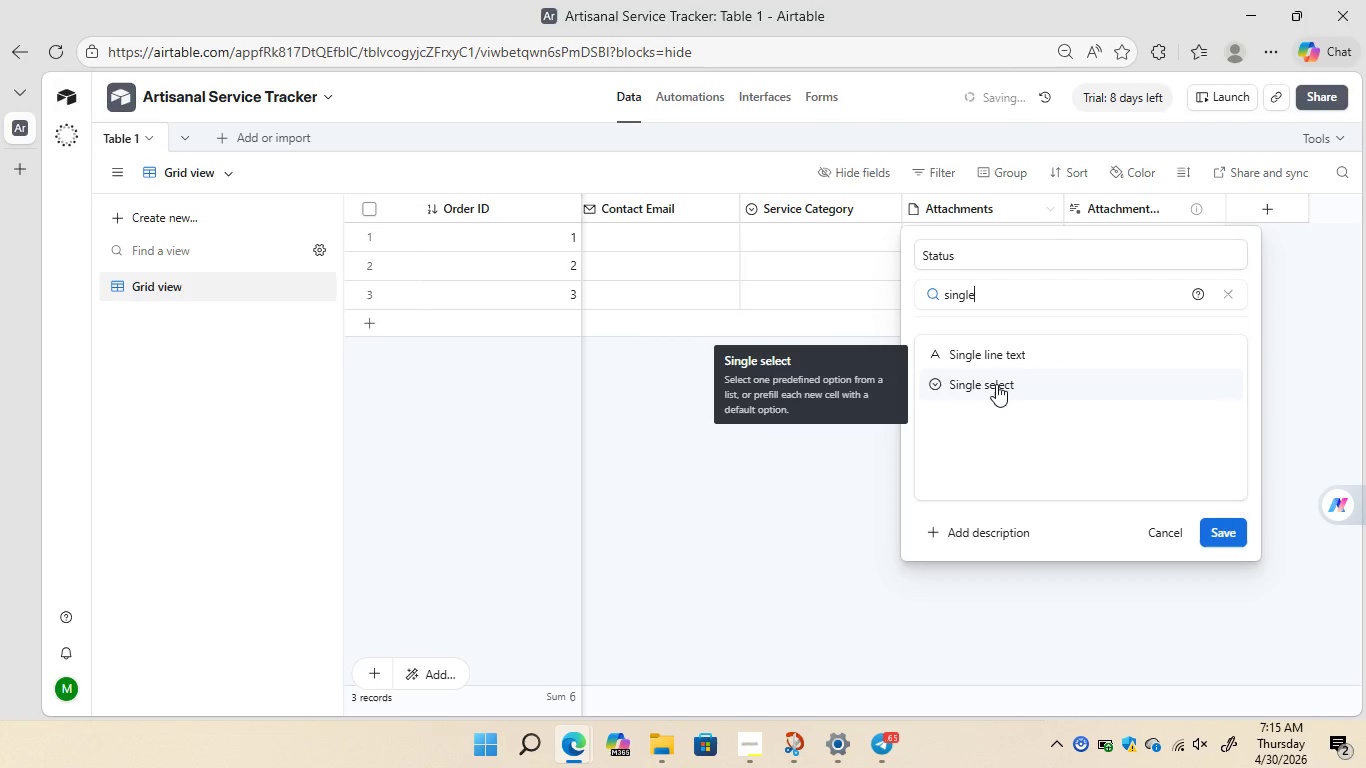 
wait(7.31)
 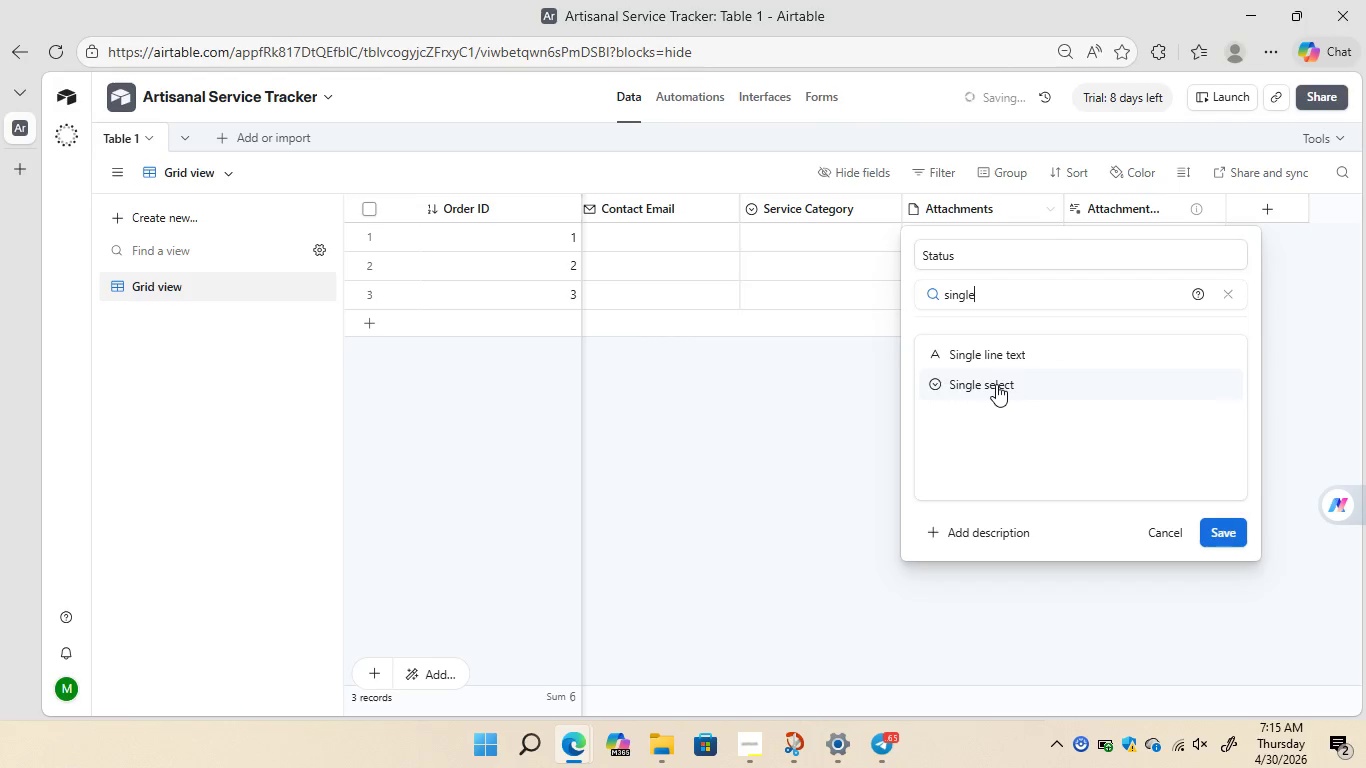 
left_click([996, 384])
 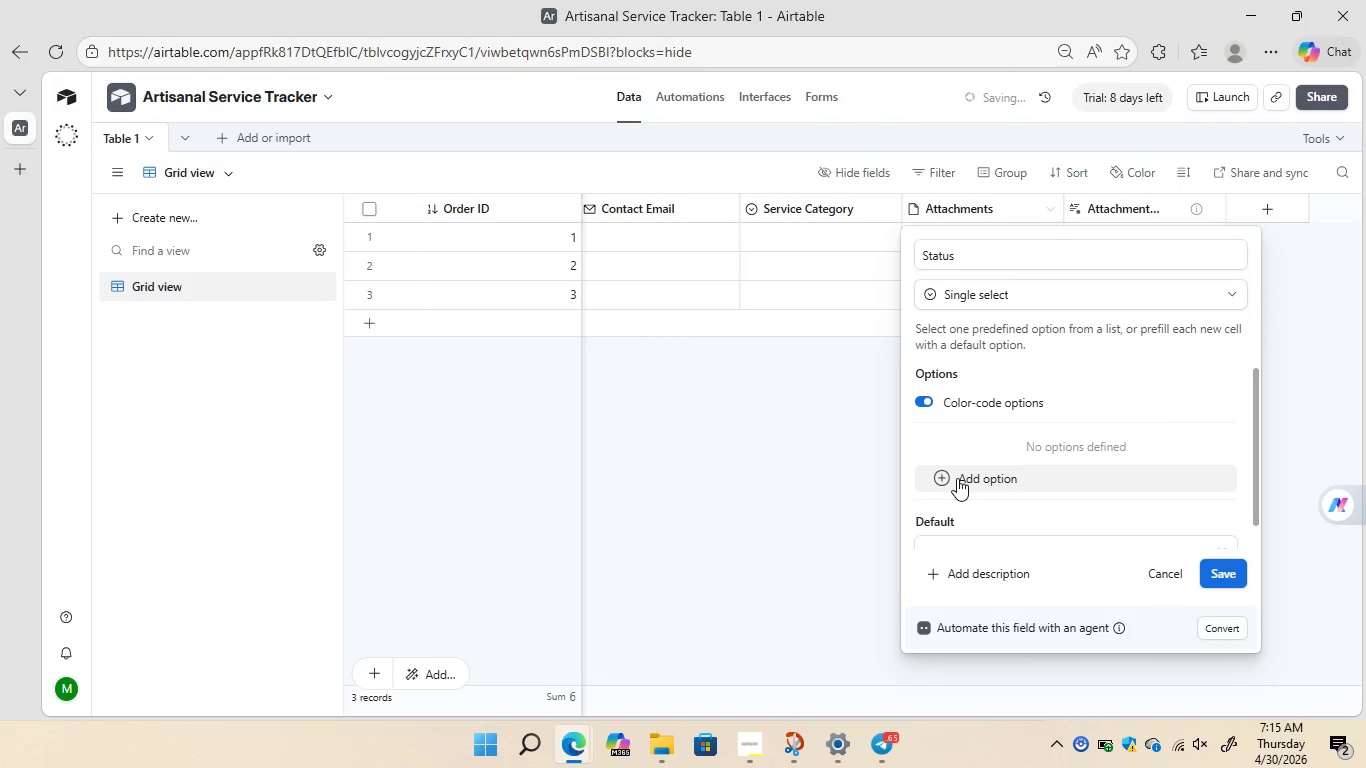 
left_click([955, 478])
 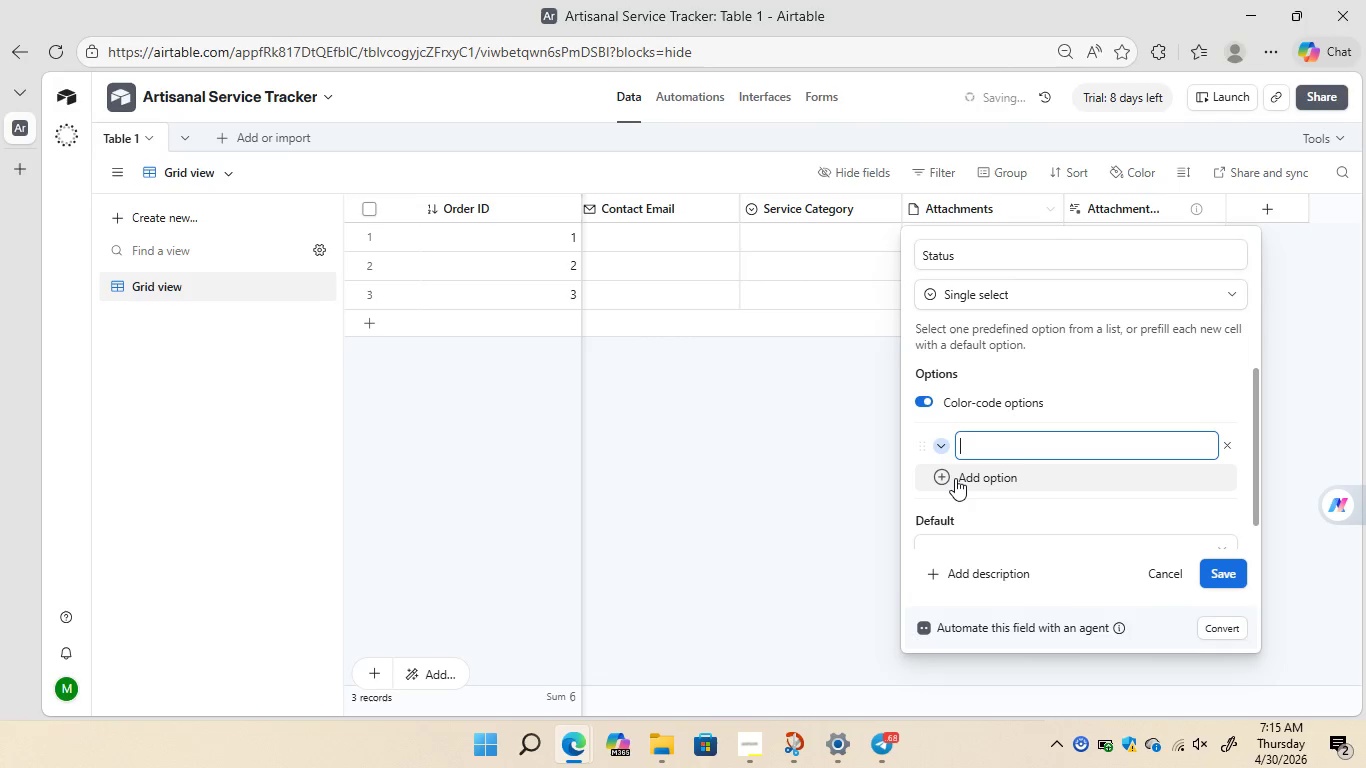 
wait(5.34)
 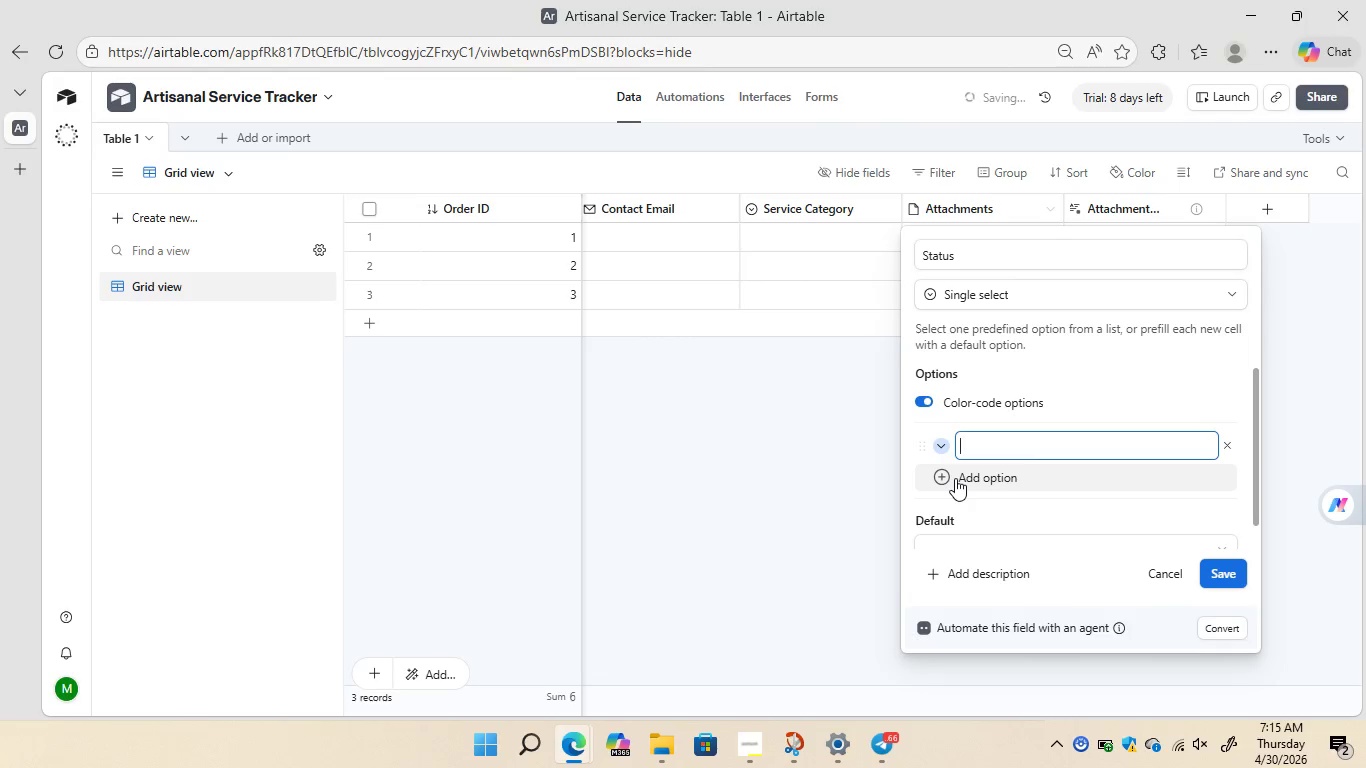 
type(Intake)
 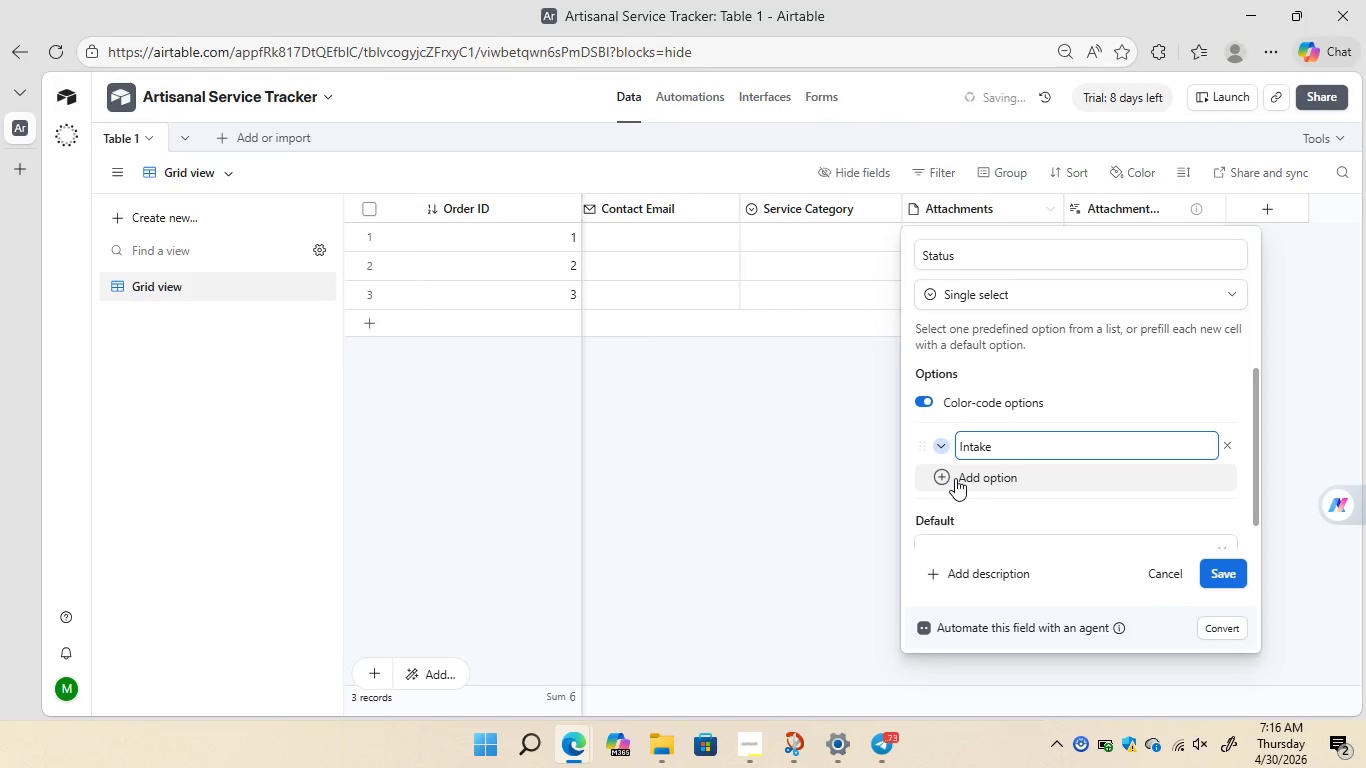 
left_click([942, 478])
 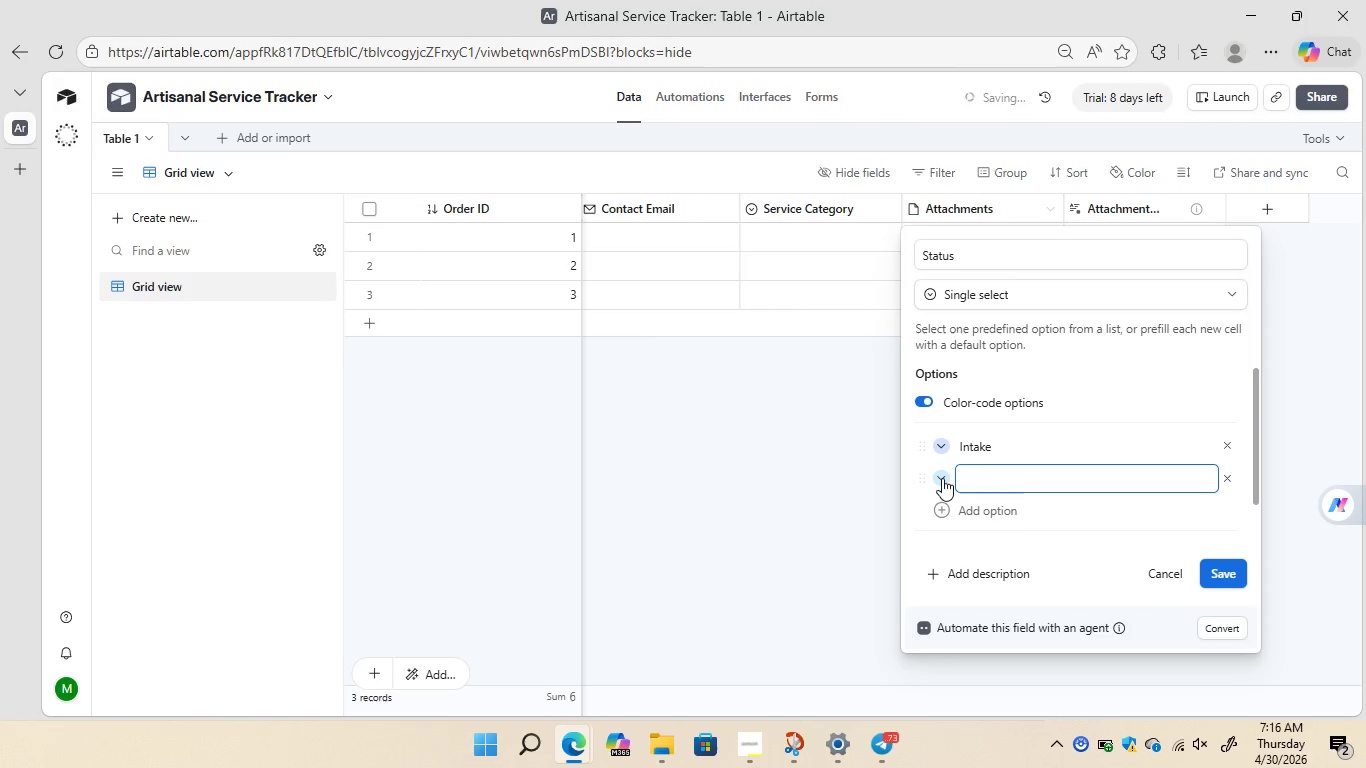 
type(Bench Work)
 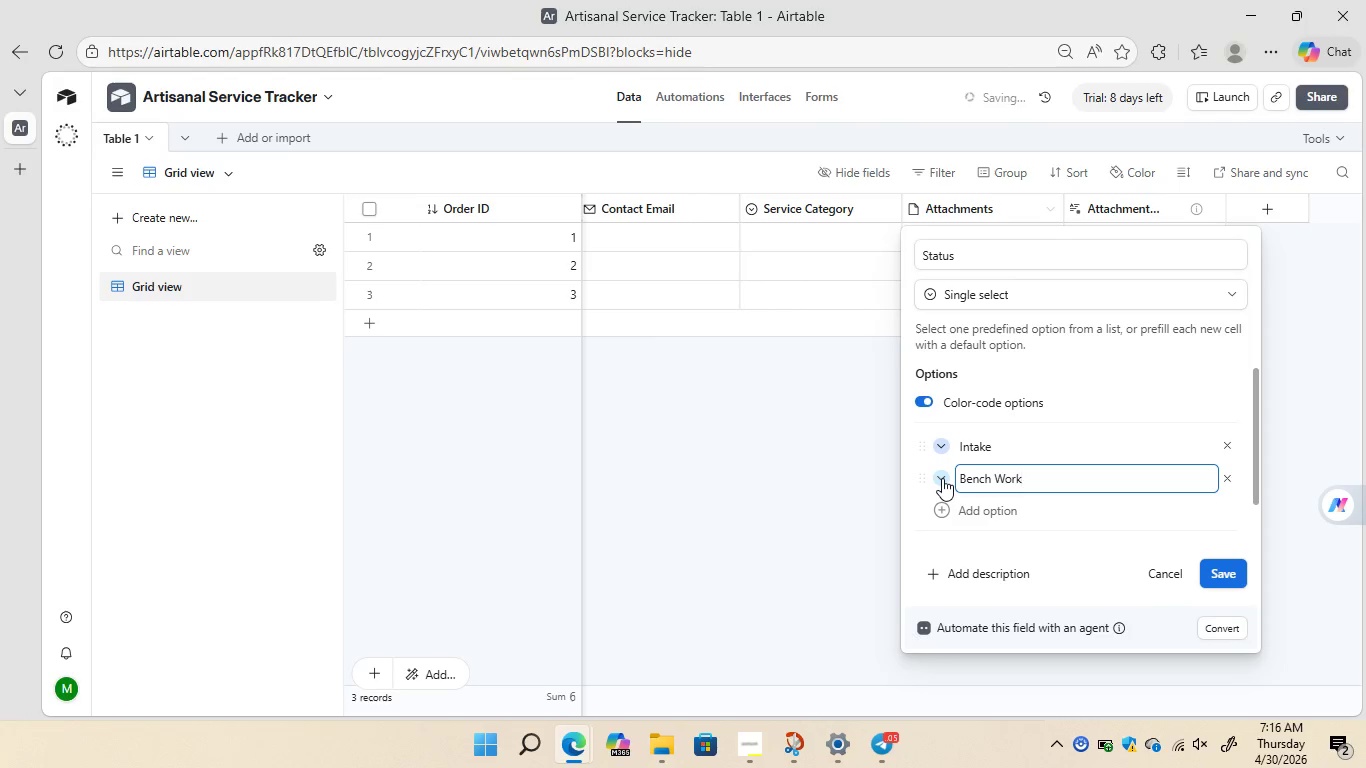 
wait(6.75)
 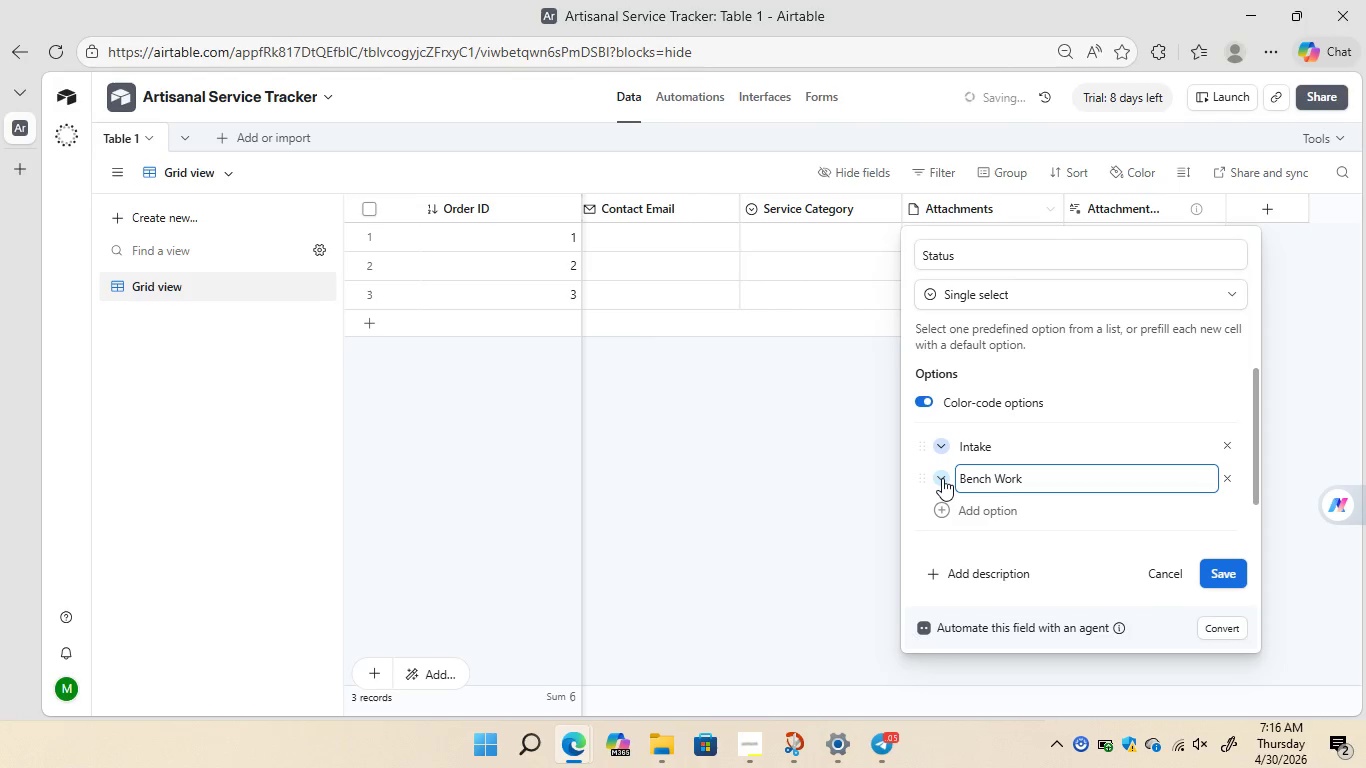 
left_click([943, 505])
 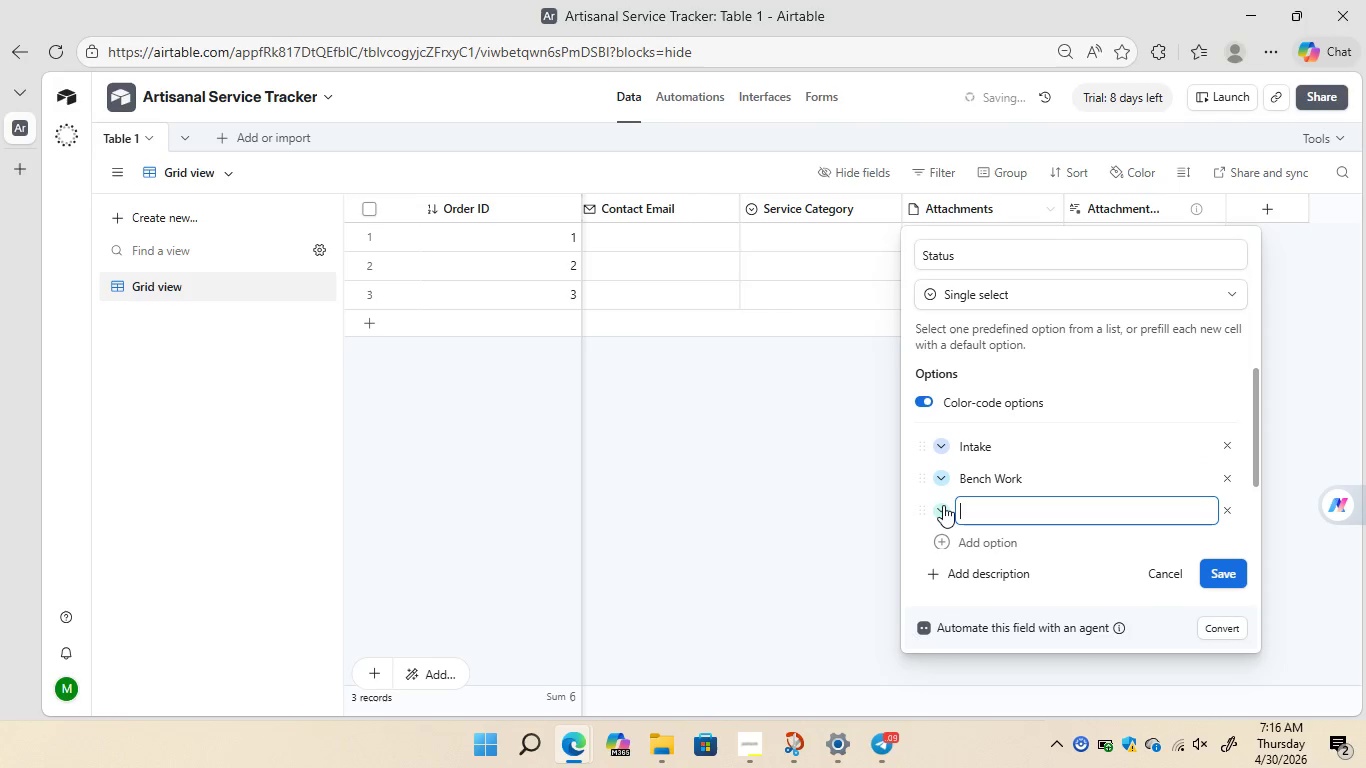 
type(Quality Control)
 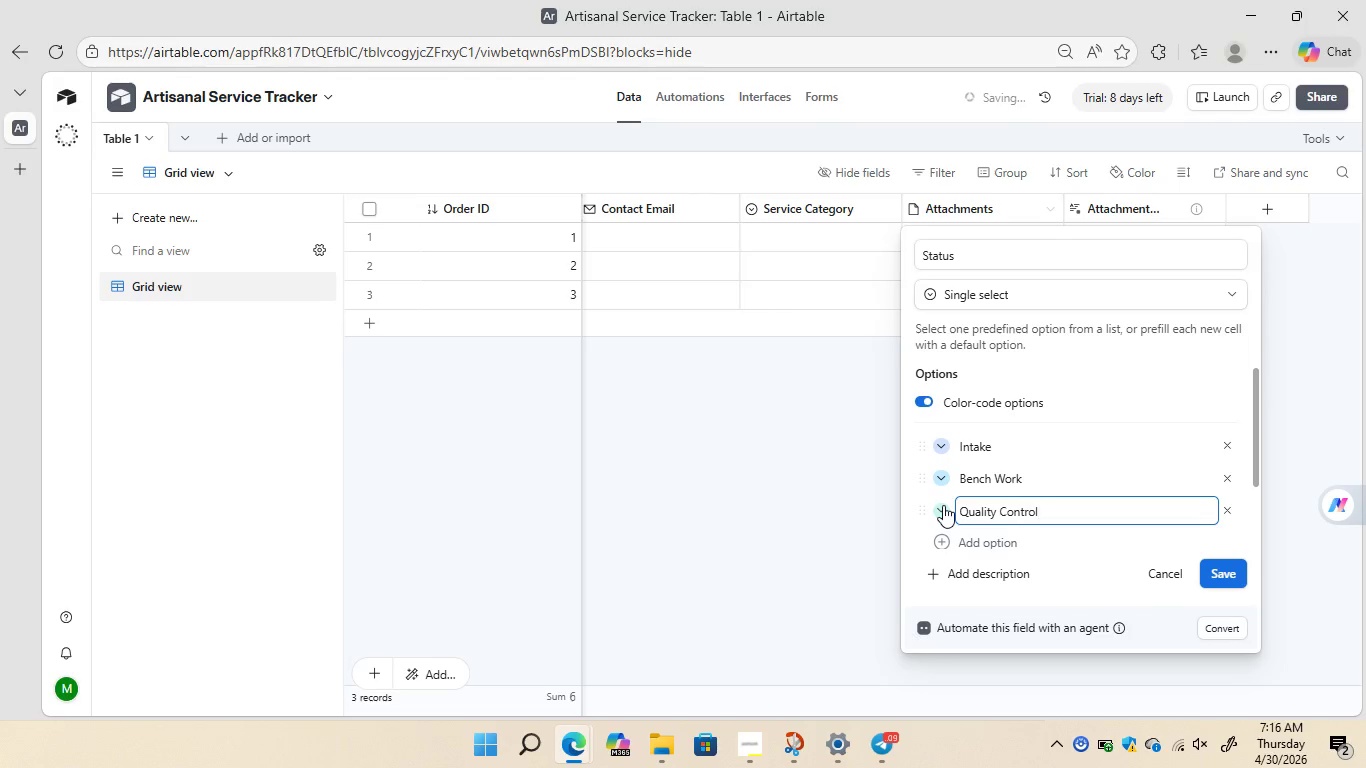 
left_click([943, 540])
 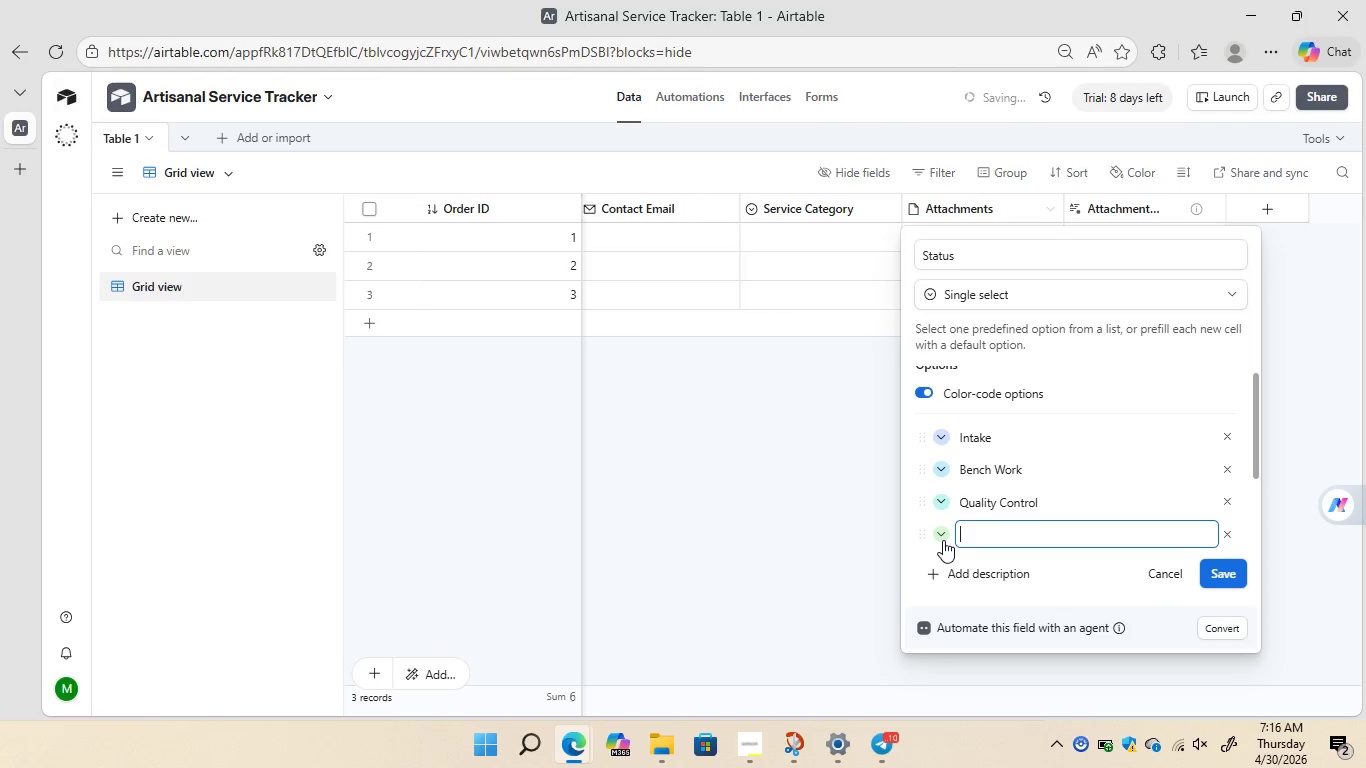 
hold_key(key=ShiftLeft, duration=0.61)
 